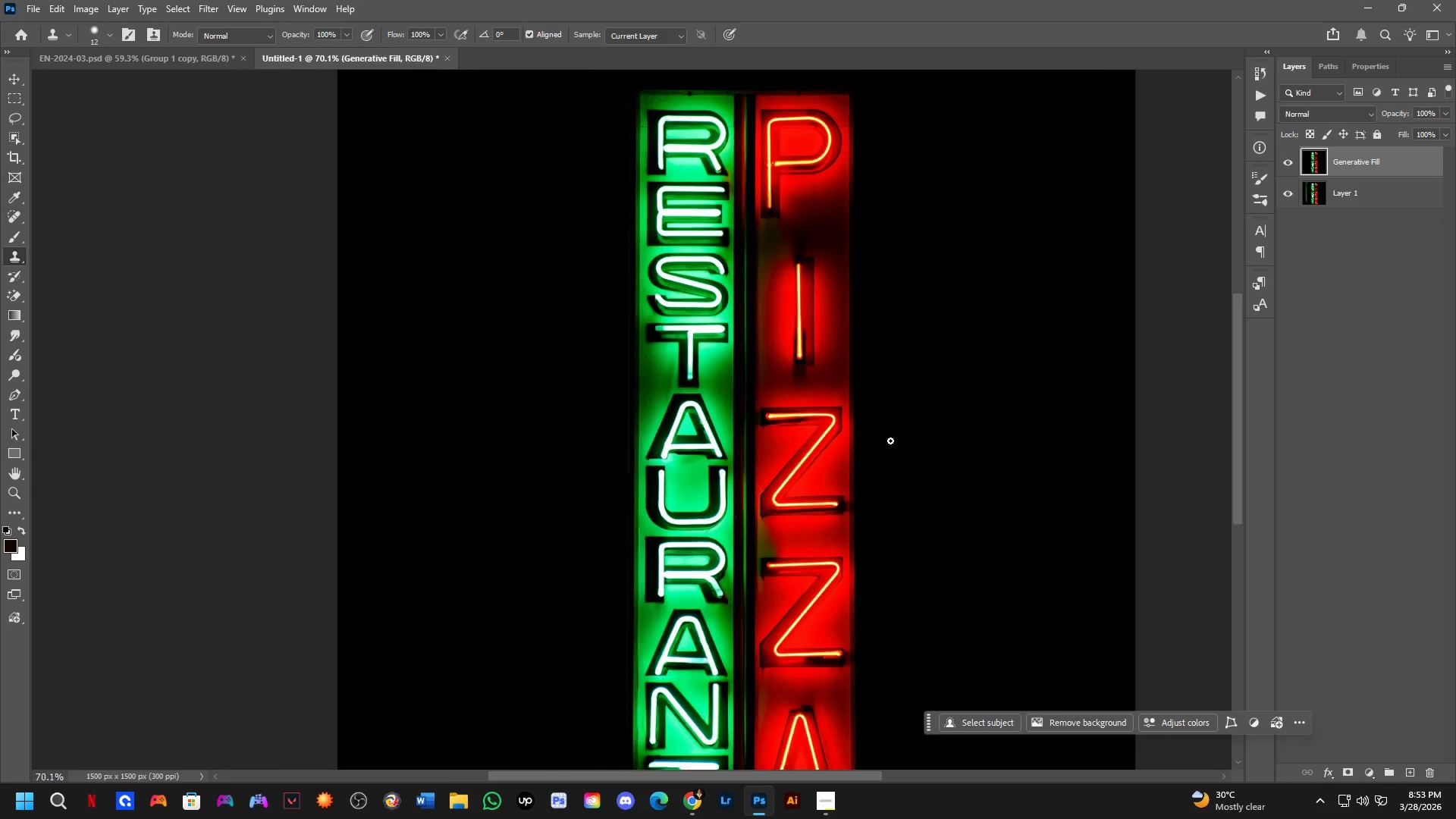 
left_click_drag(start_coordinate=[917, 452], to_coordinate=[890, 441])
 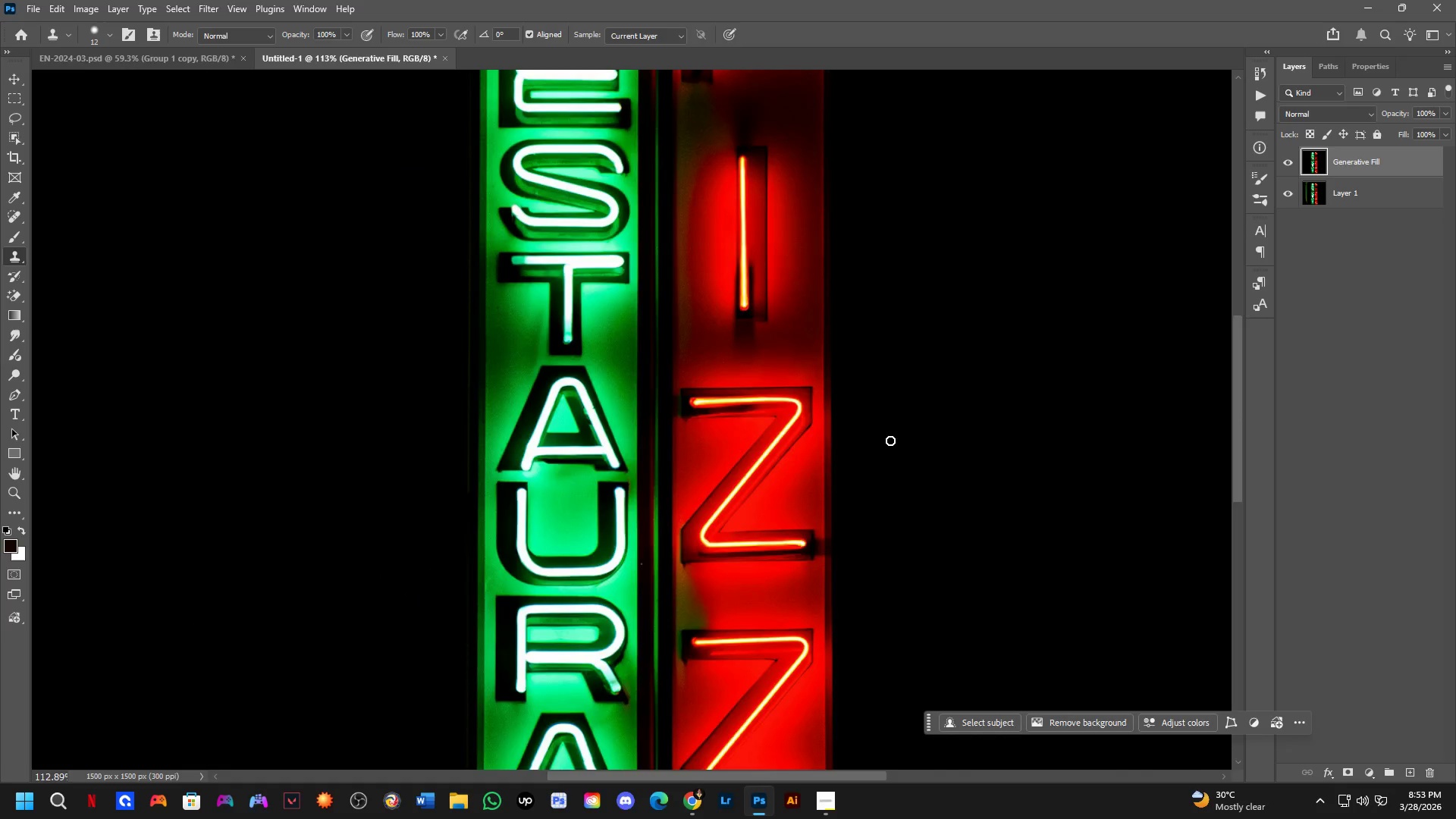 
scroll: coordinate [918, 452], scroll_direction: down, amount: 6.0
 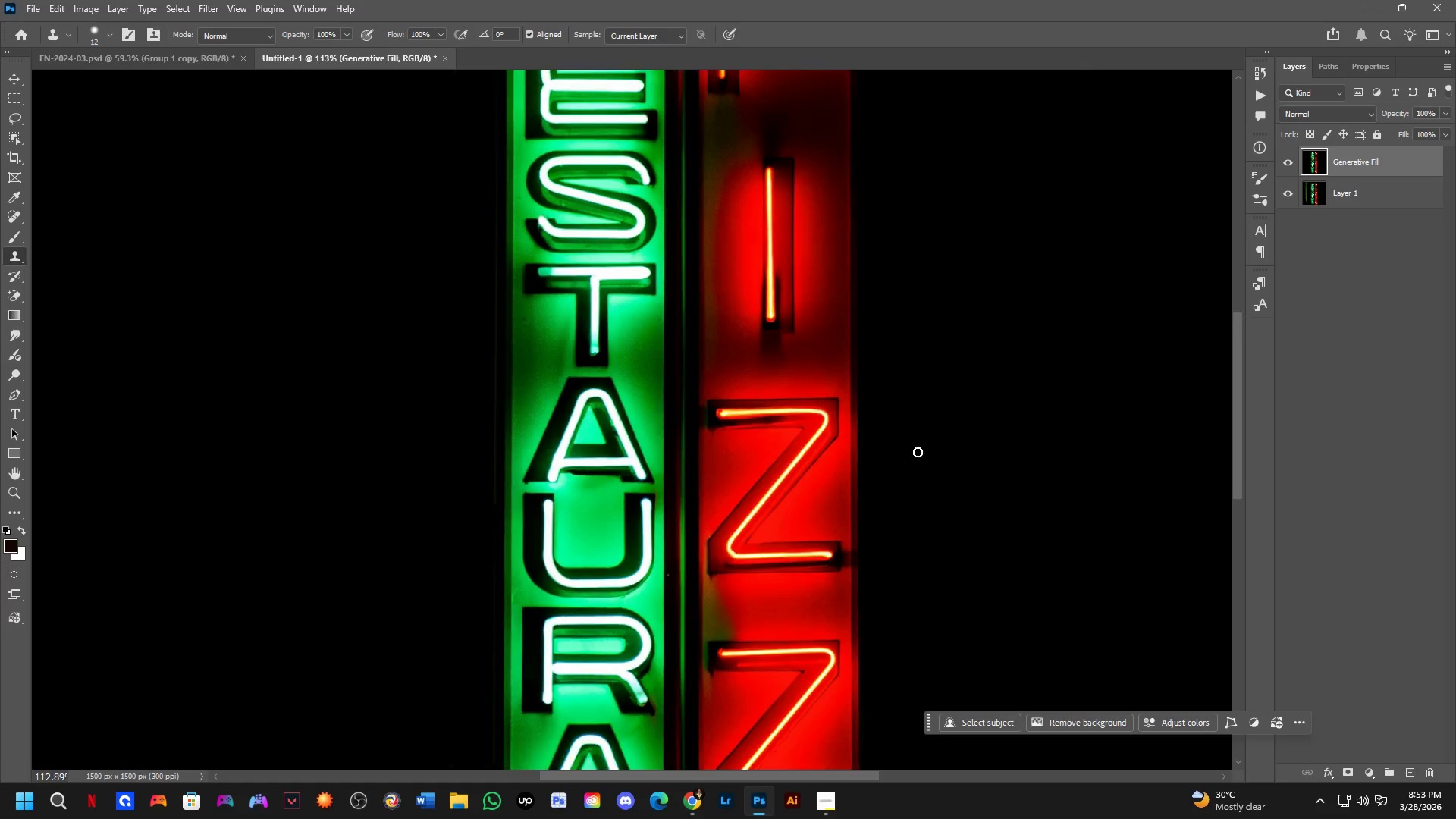 
hold_key(key=Space, duration=0.72)
 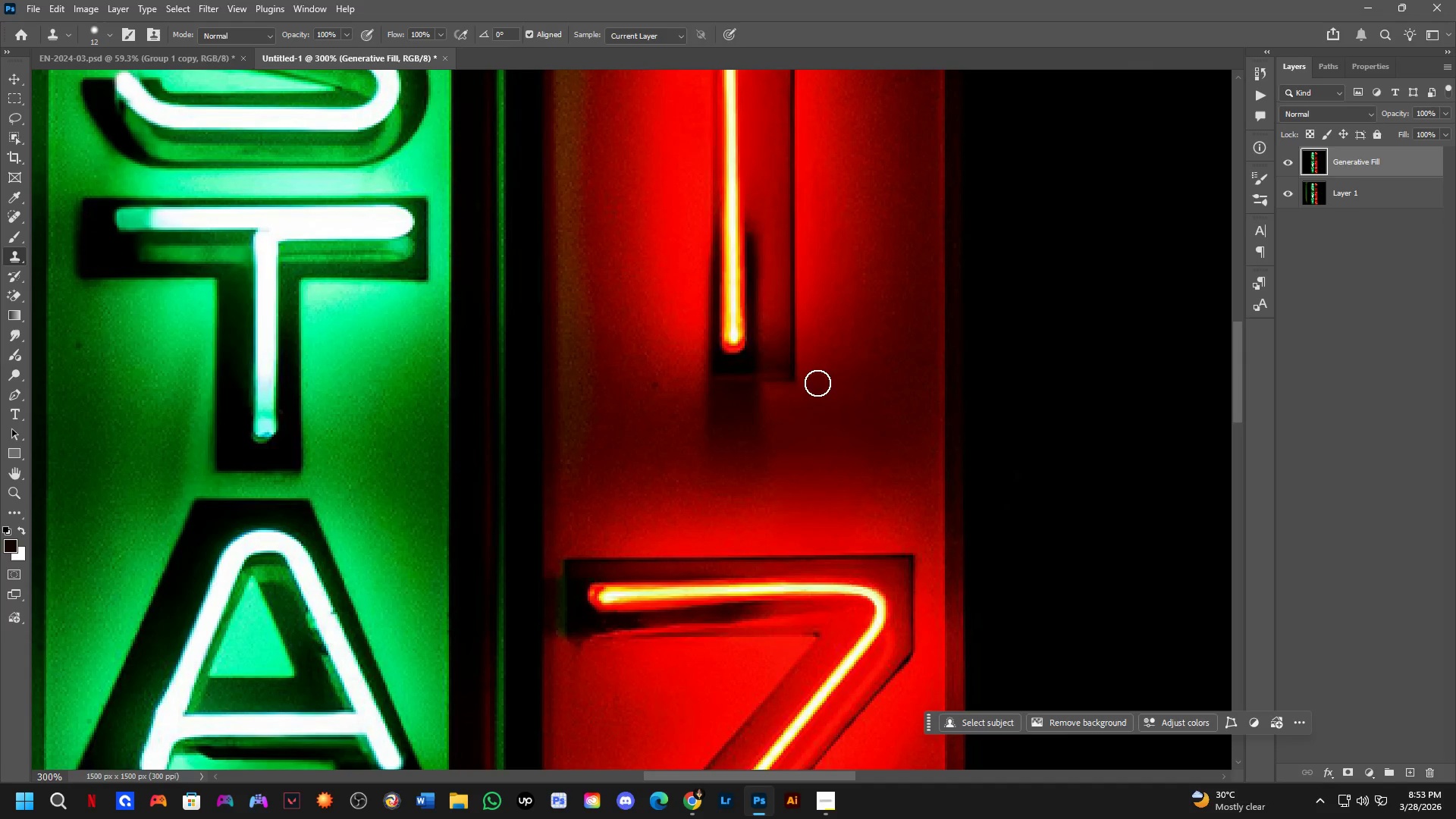 
left_click_drag(start_coordinate=[890, 441], to_coordinate=[890, 457])
 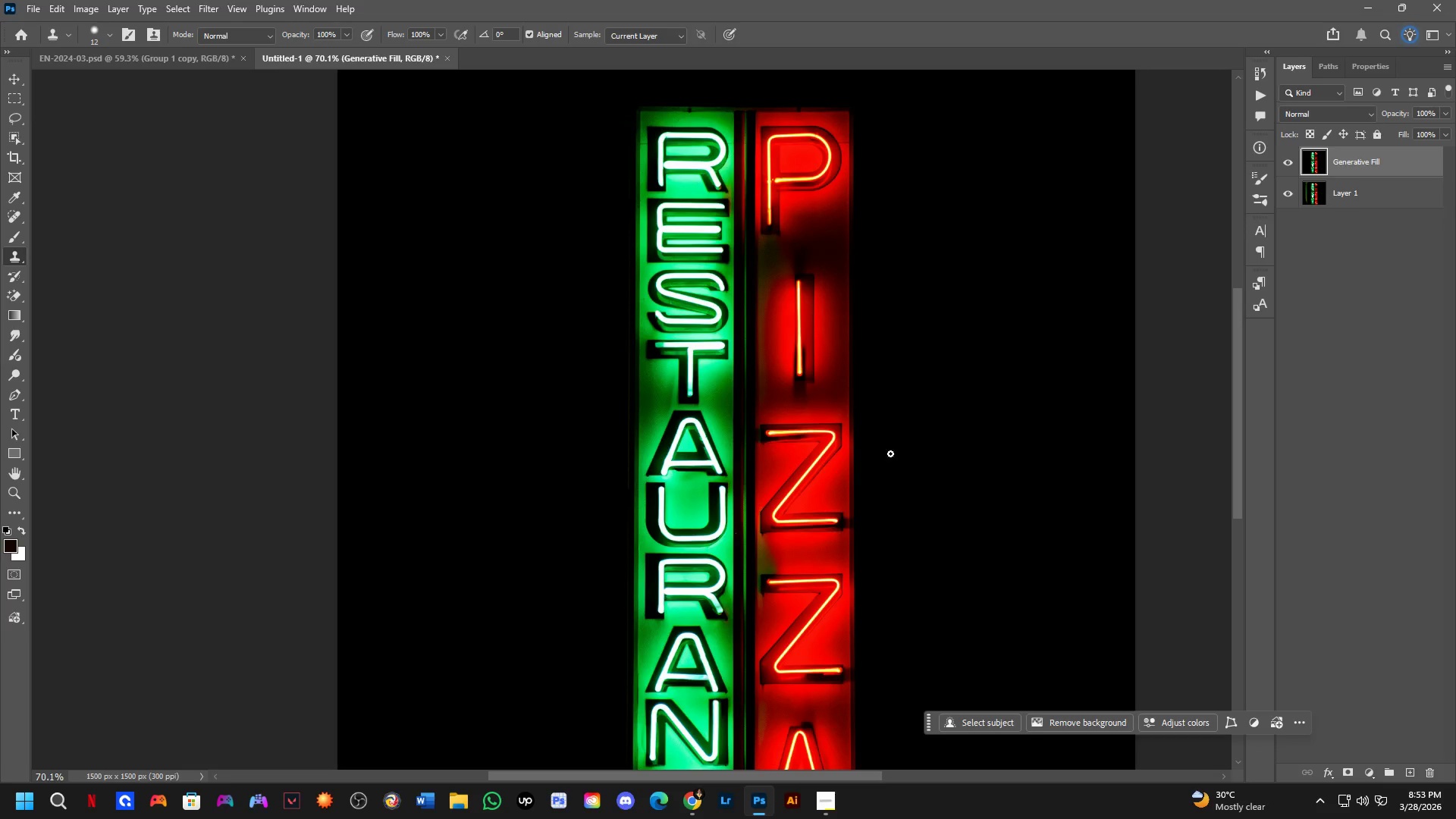 
scroll: coordinate [890, 441], scroll_direction: down, amount: 5.0
 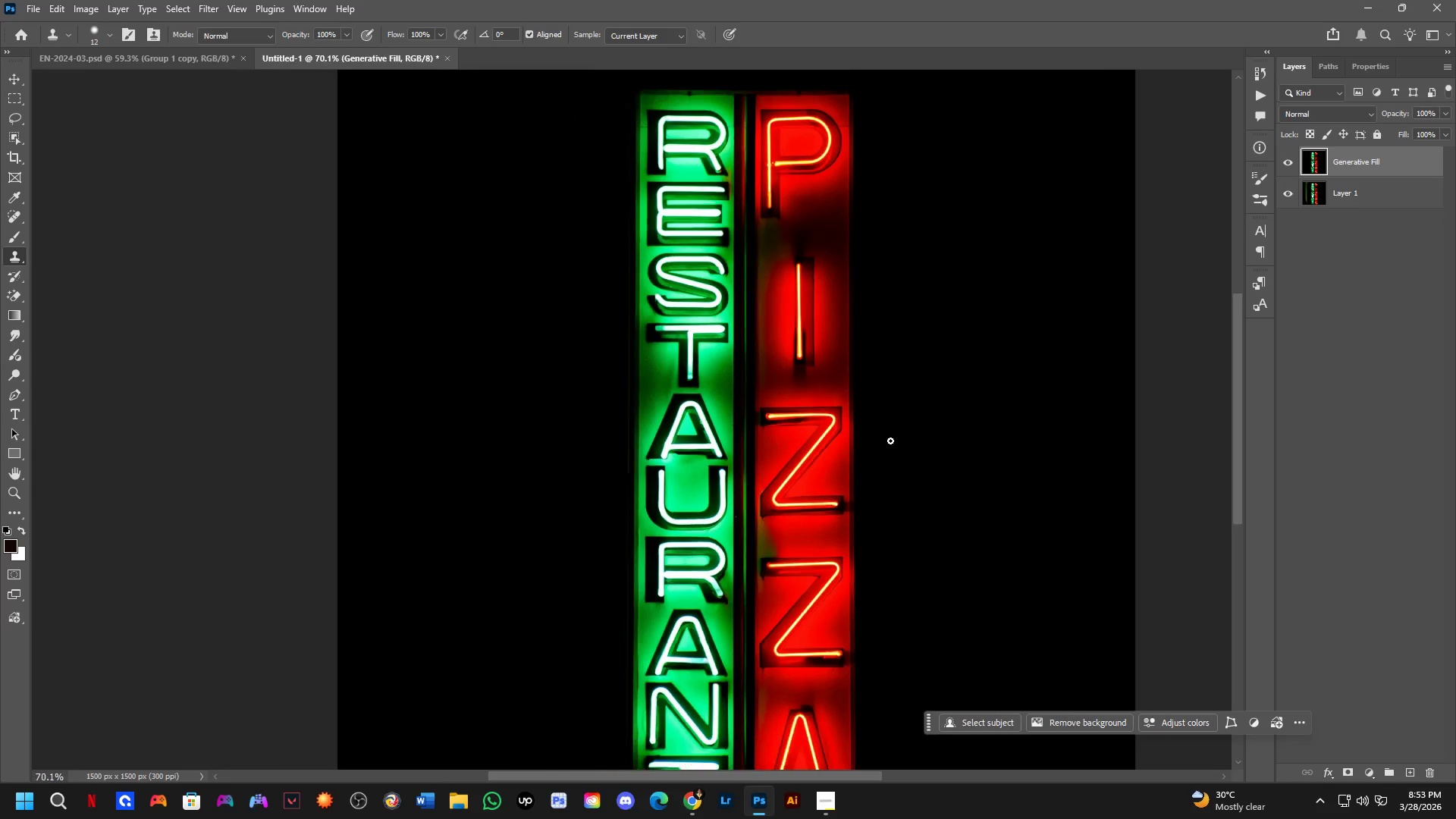 
key(Shift+ShiftLeft)
 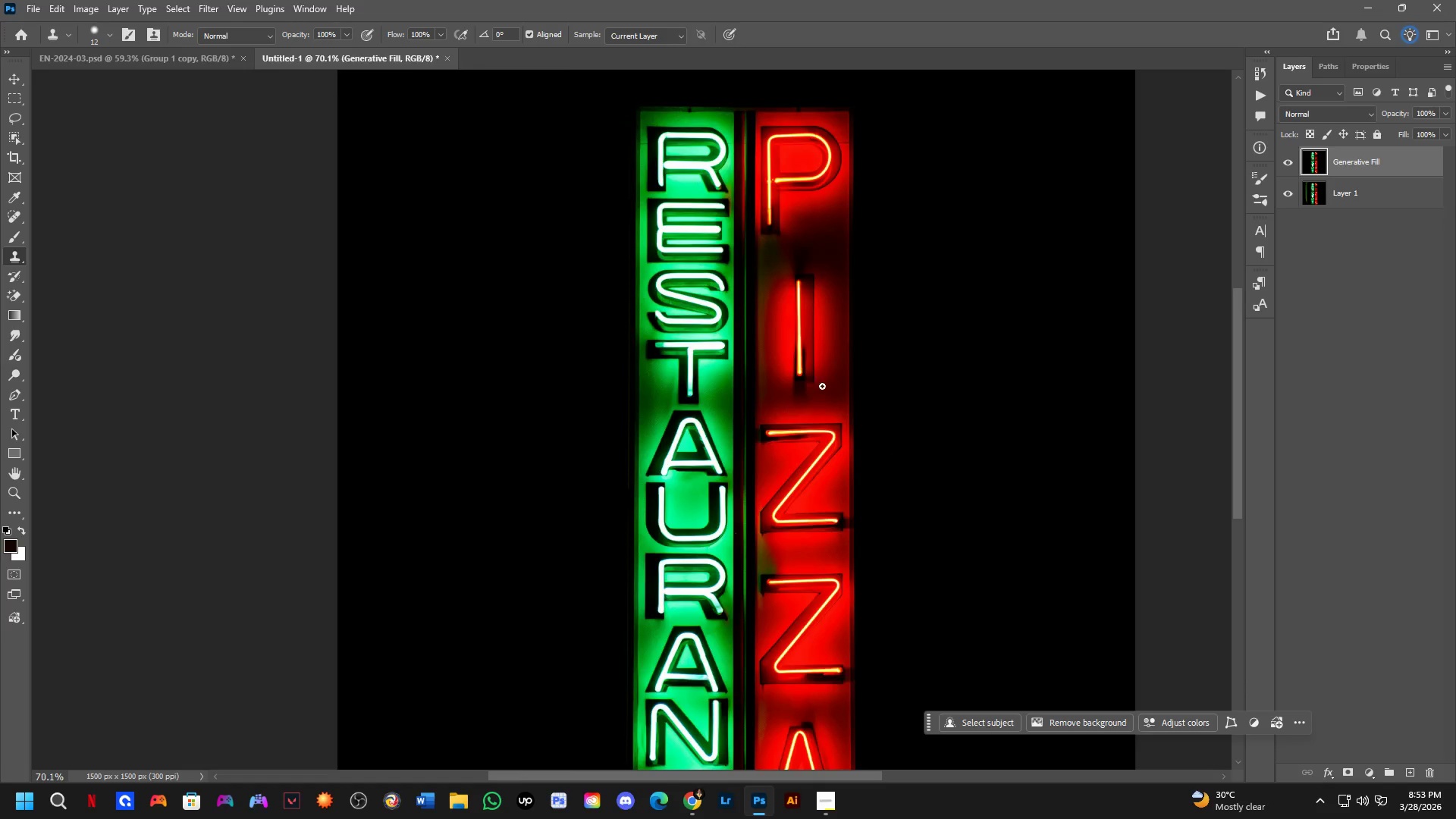 
hold_key(key=Space, duration=0.58)
 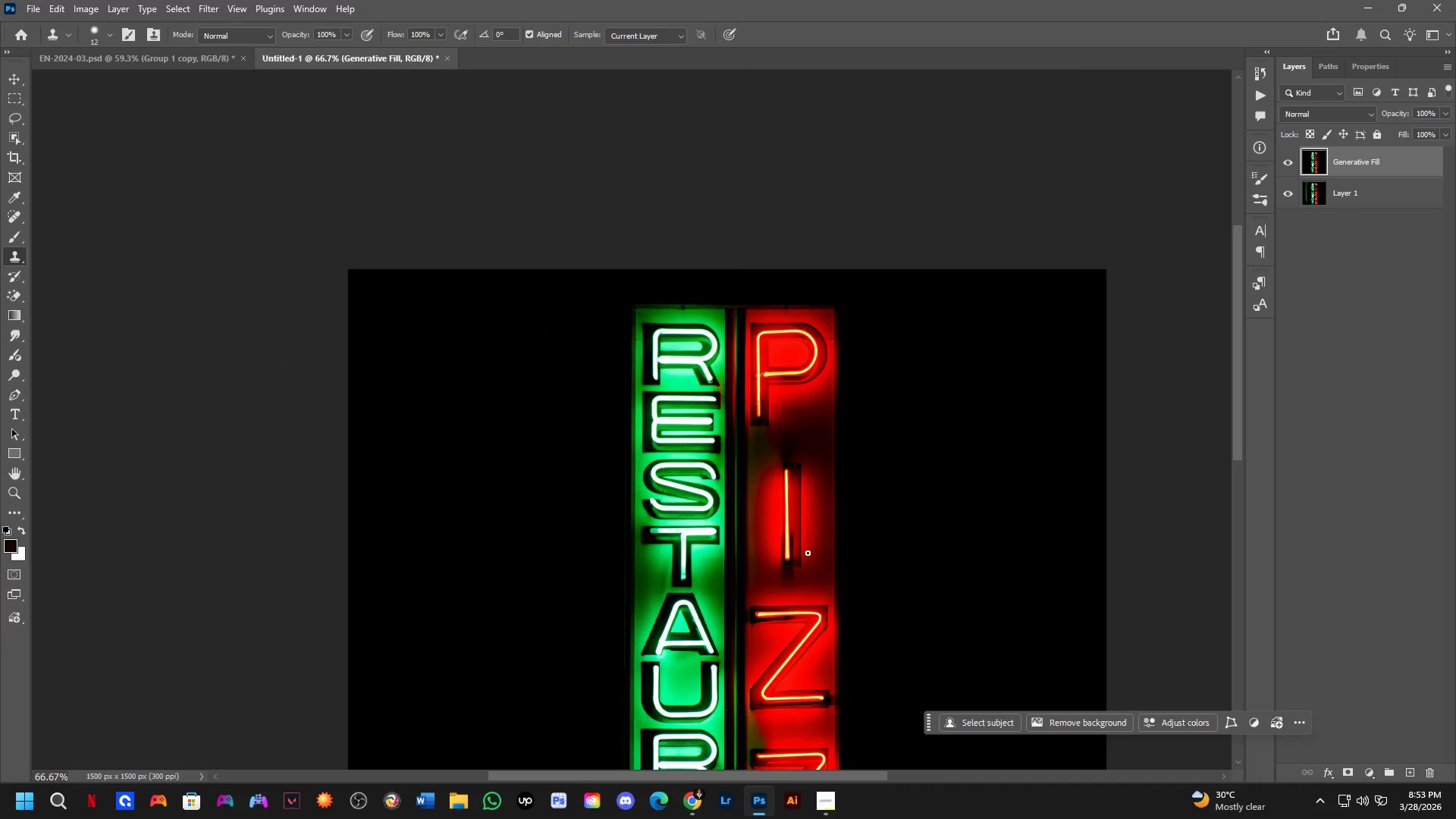 
left_click_drag(start_coordinate=[794, 322], to_coordinate=[826, 607])
 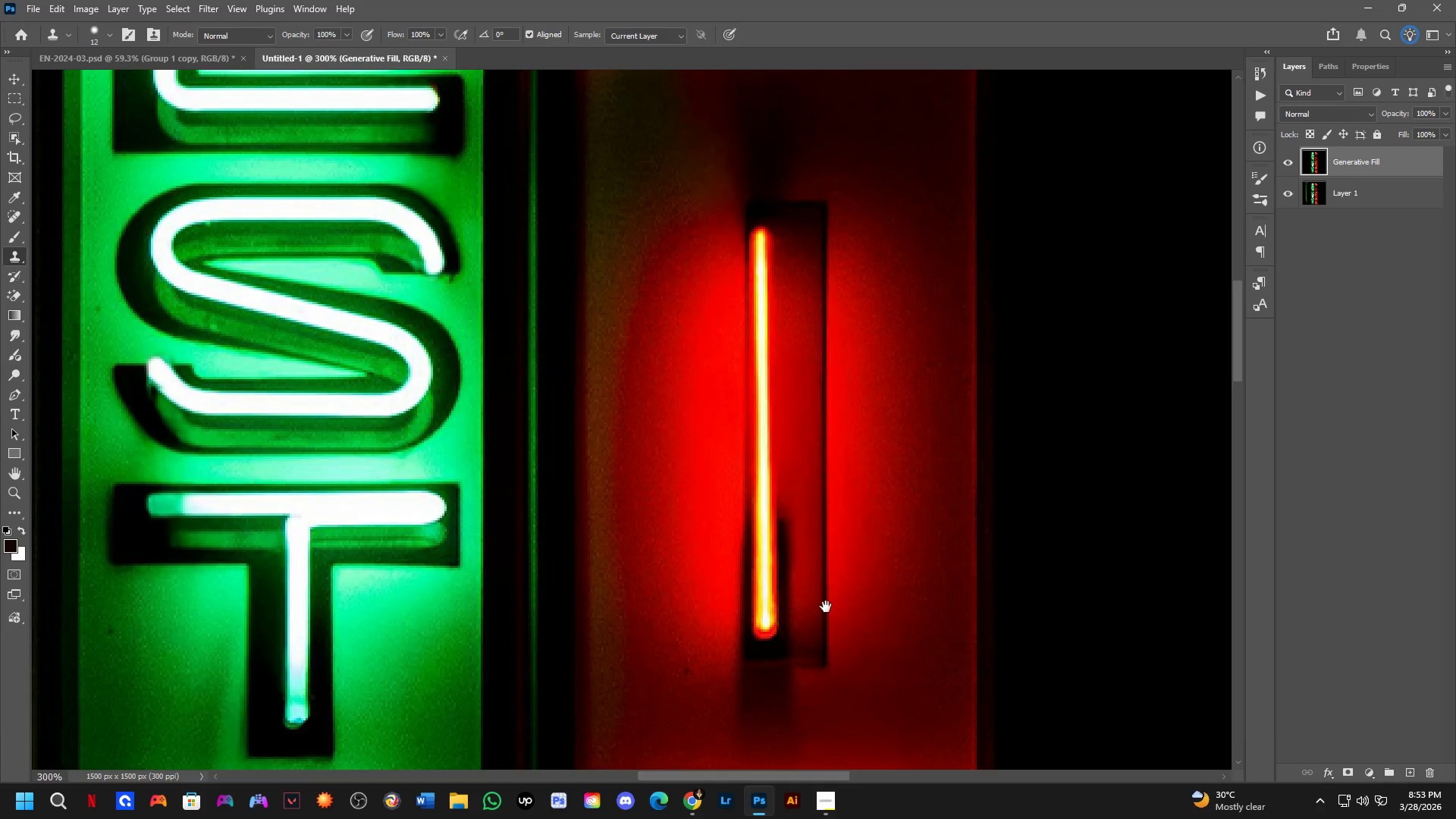 
scroll: coordinate [820, 384], scroll_direction: up, amount: 3.0
 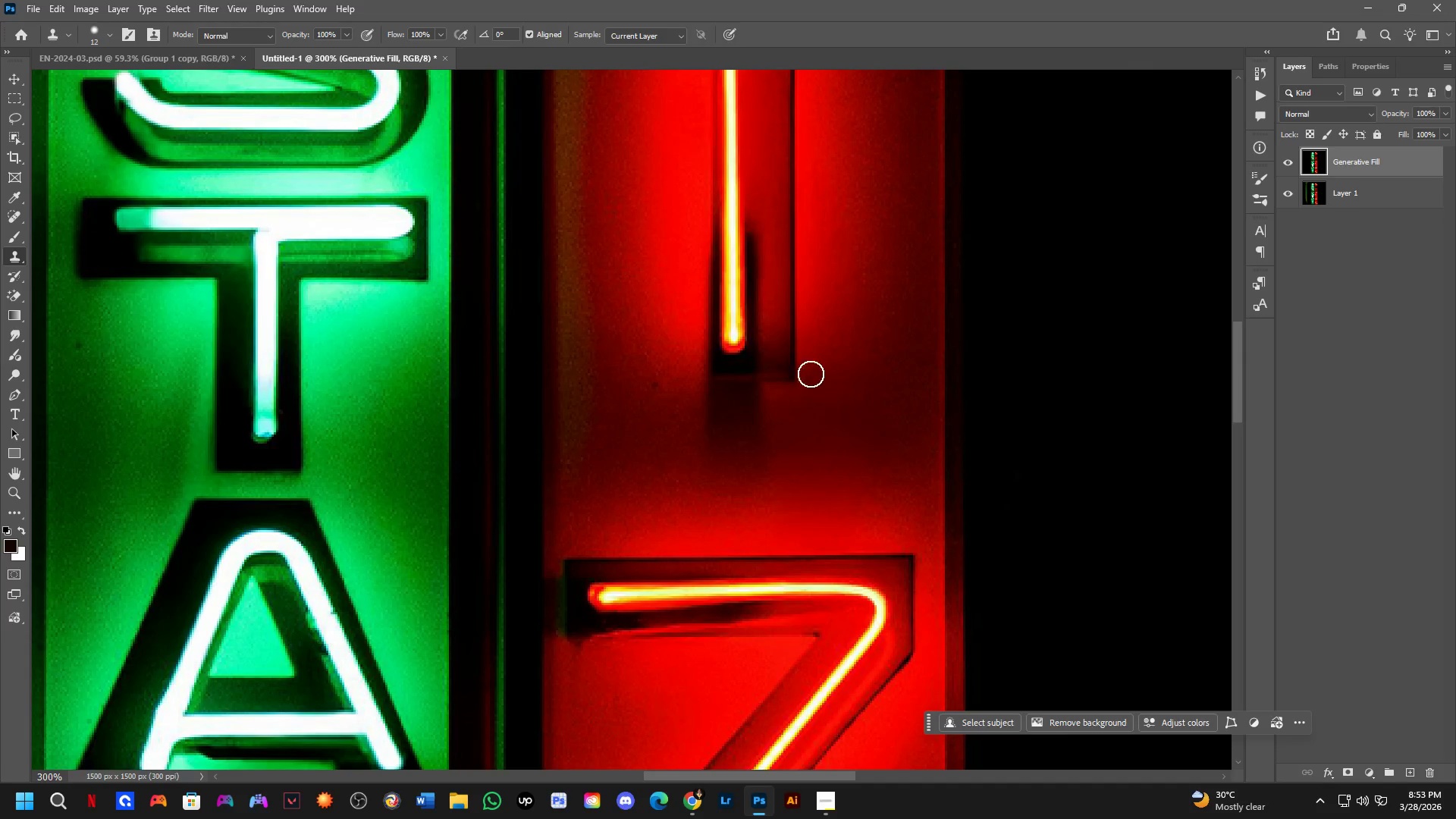 
key(Shift+ShiftLeft)
 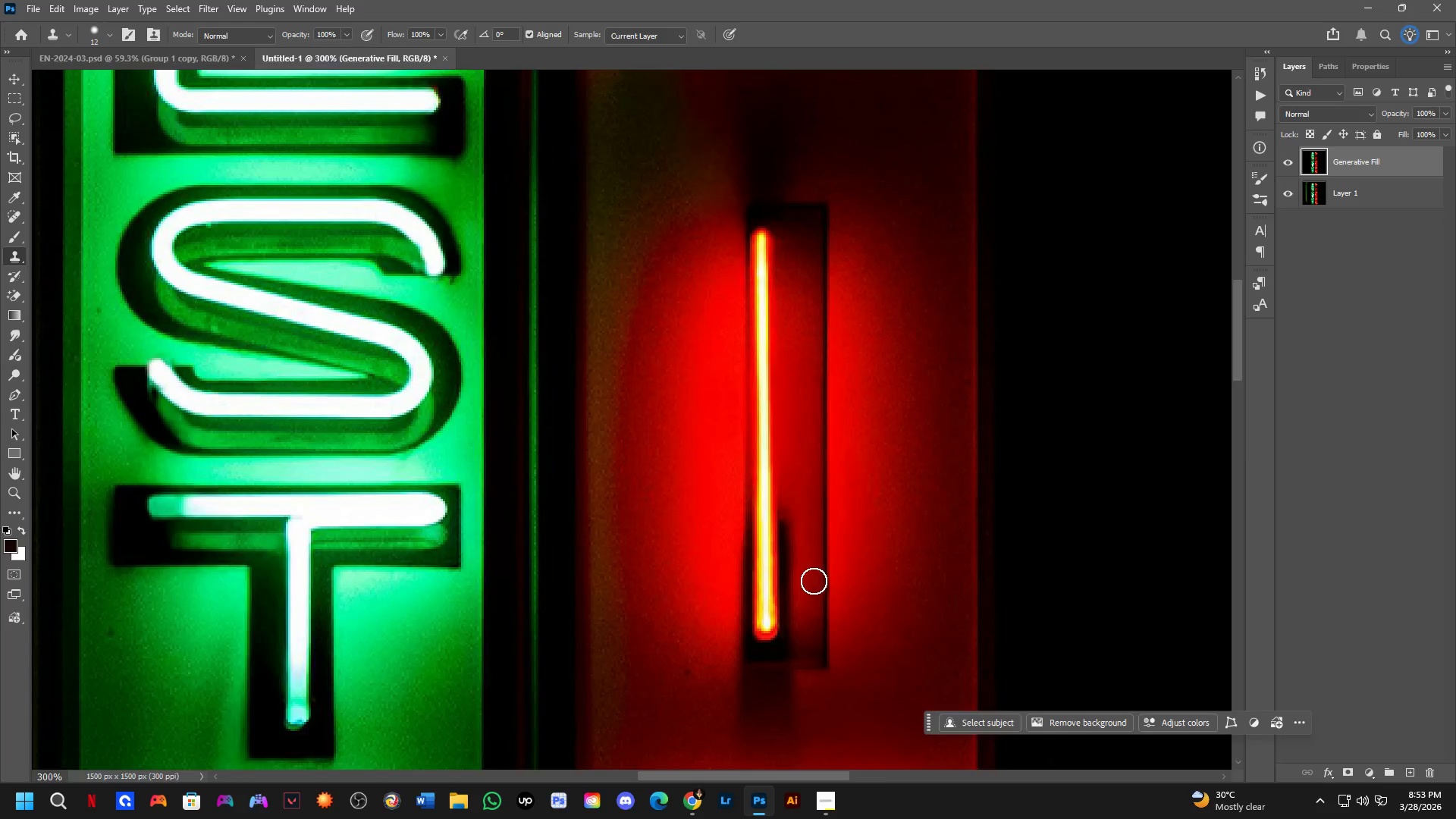 
hold_key(key=Space, duration=0.59)
 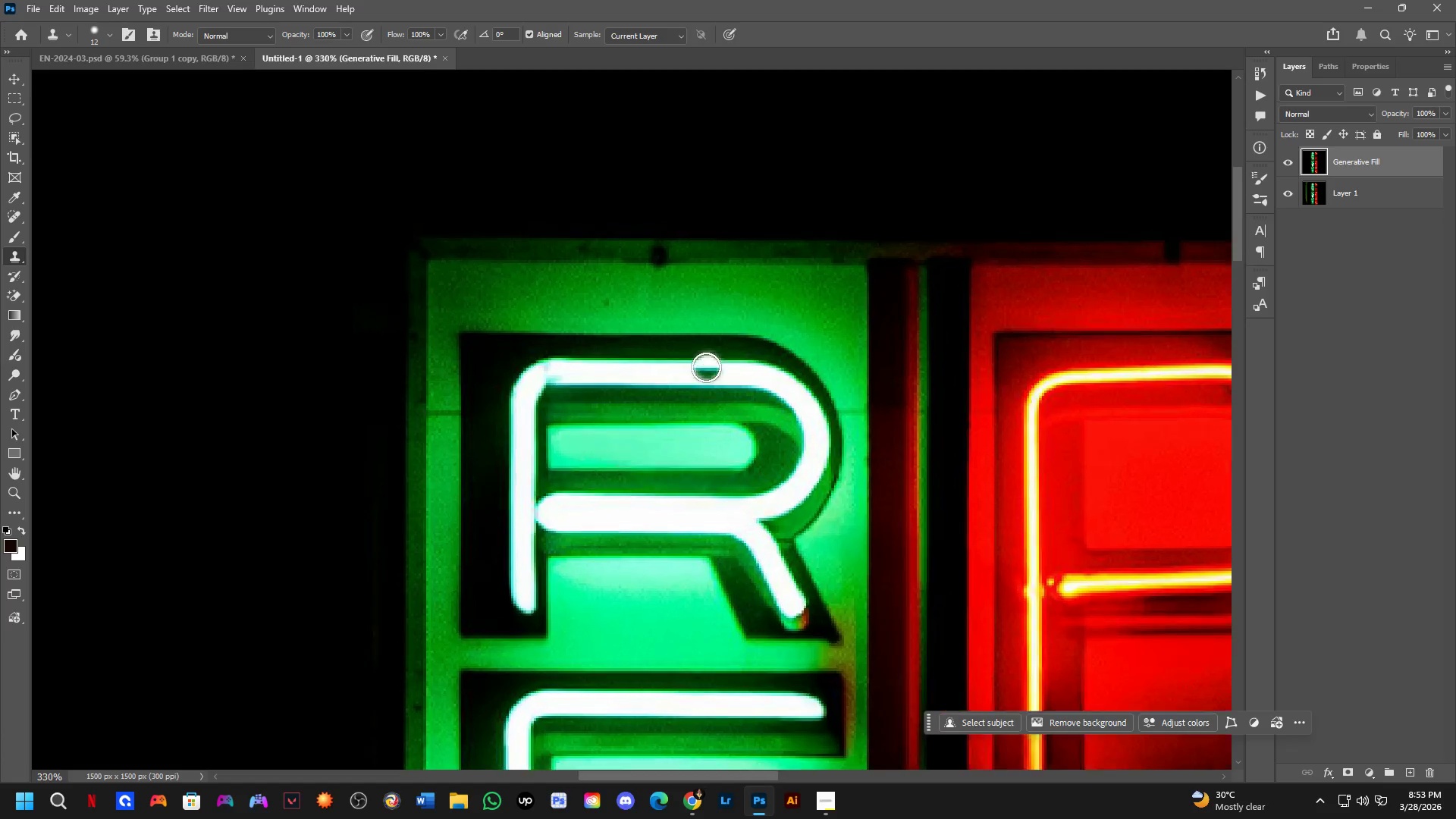 
left_click_drag(start_coordinate=[809, 557], to_coordinate=[833, 618])
 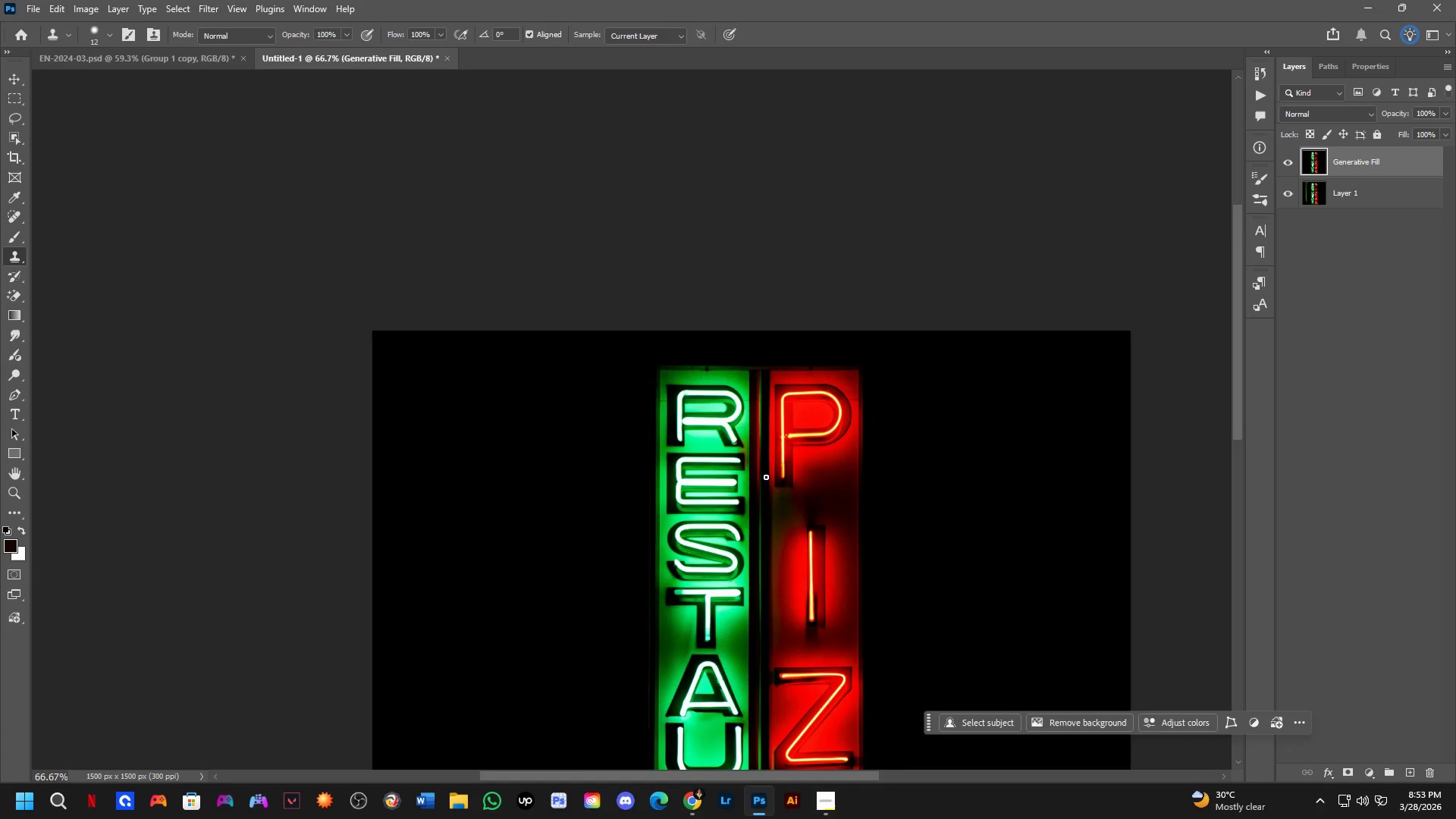 
scroll: coordinate [792, 535], scroll_direction: down, amount: 3.0
 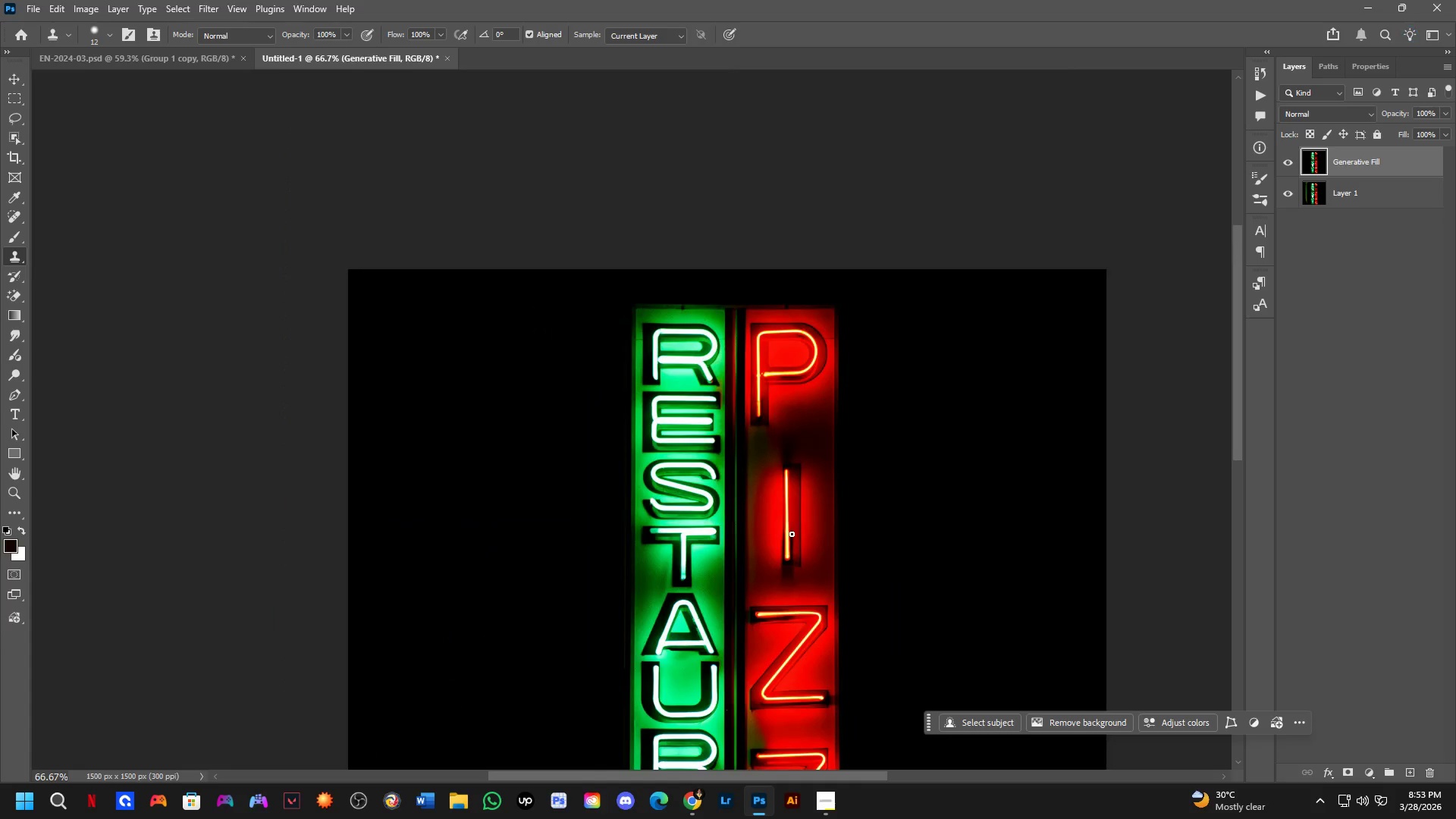 
key(Shift+ShiftLeft)
 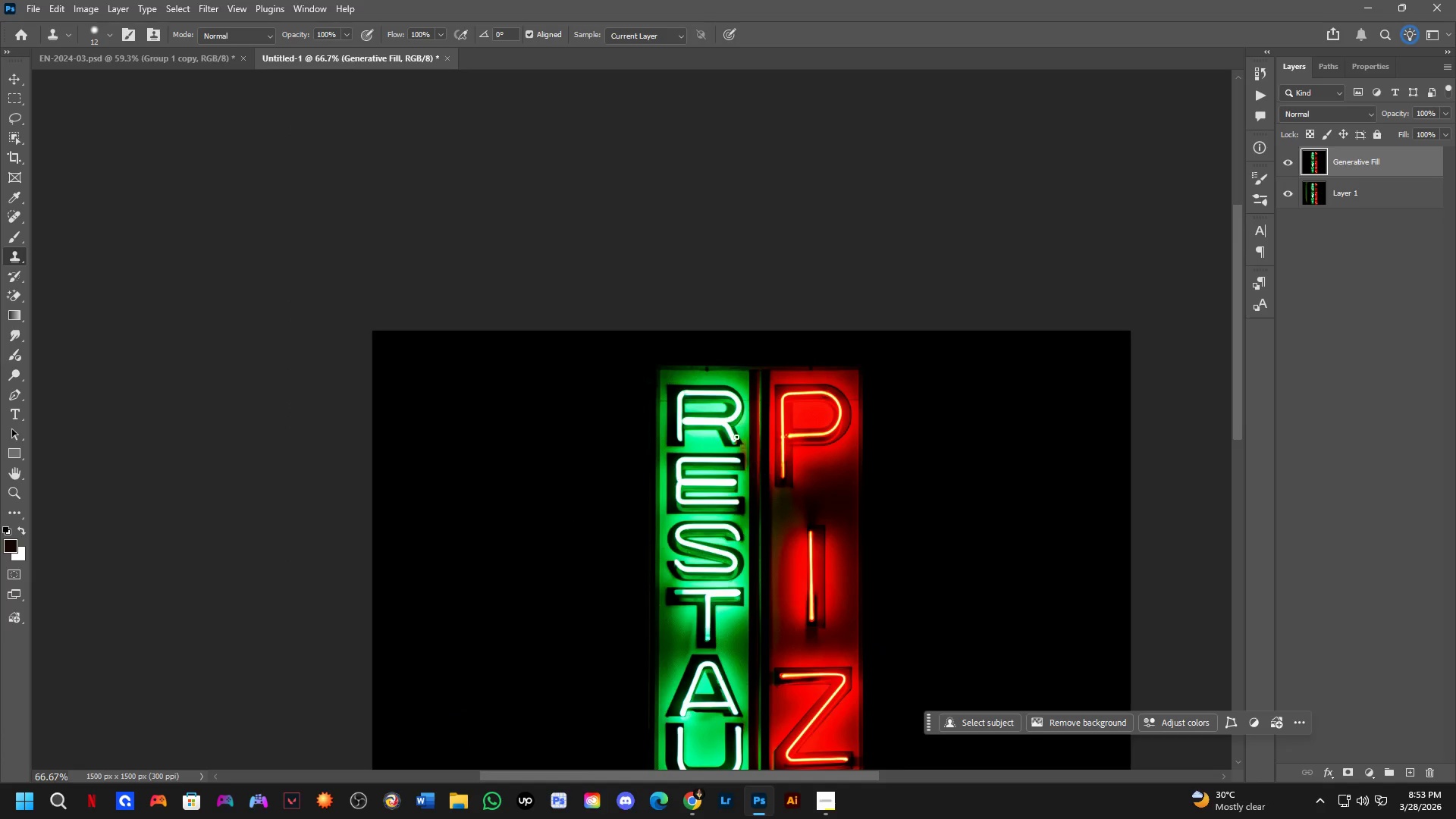 
hold_key(key=Space, duration=0.47)
 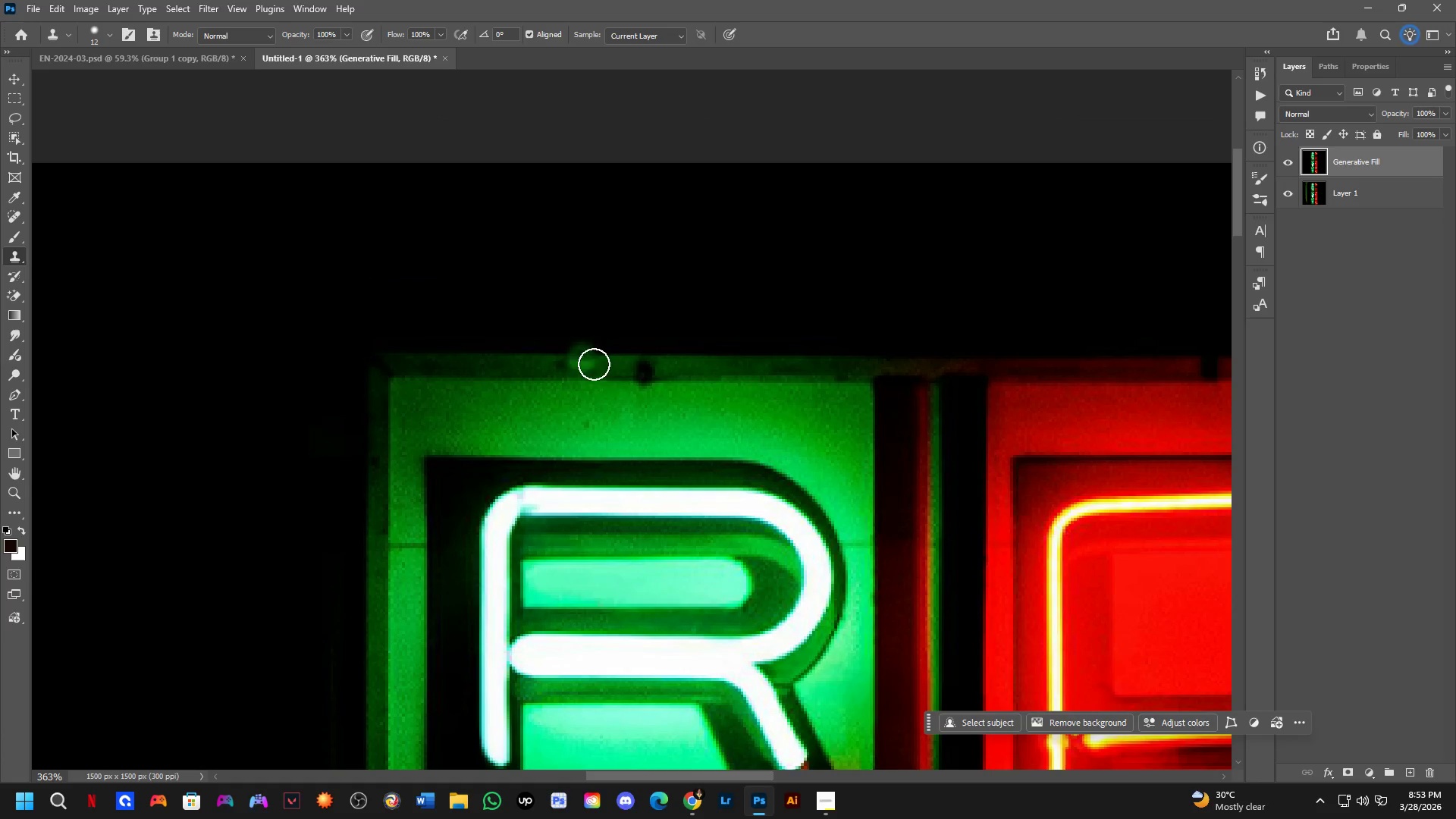 
left_click_drag(start_coordinate=[698, 373], to_coordinate=[689, 500])
 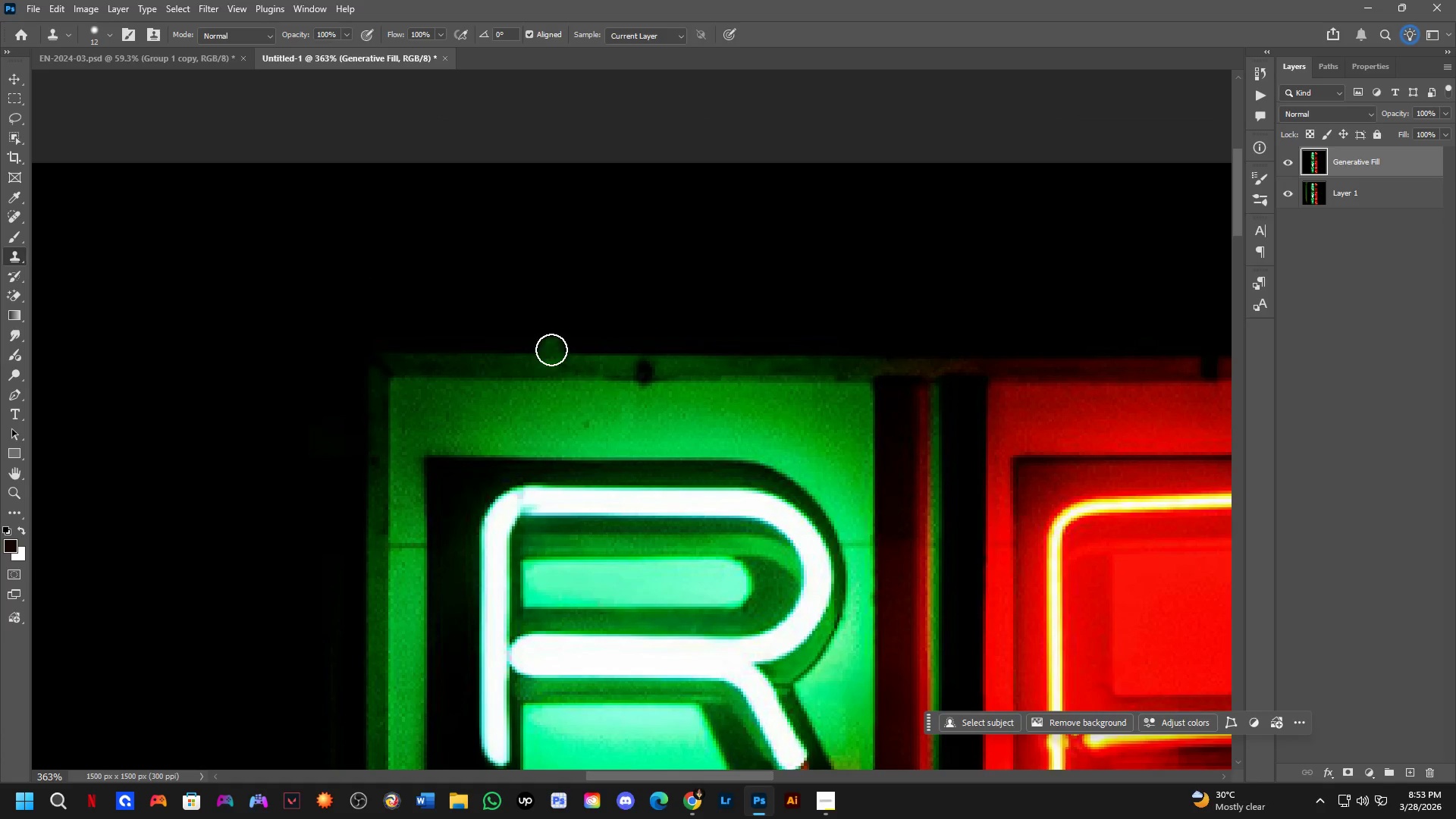 
scroll: coordinate [704, 363], scroll_direction: up, amount: 5.0
 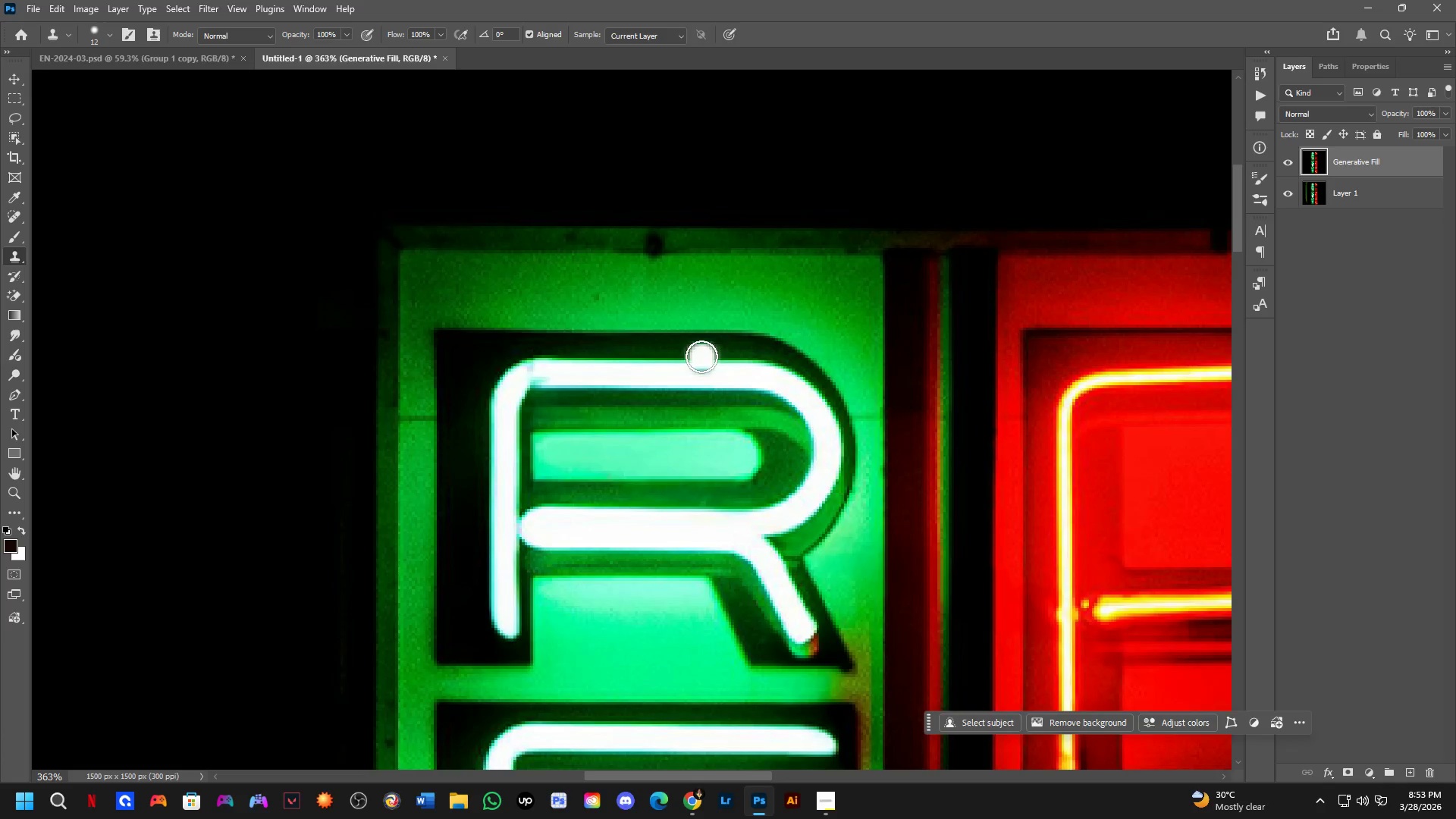 
hold_key(key=AltLeft, duration=0.81)
left_click([687, 380])
 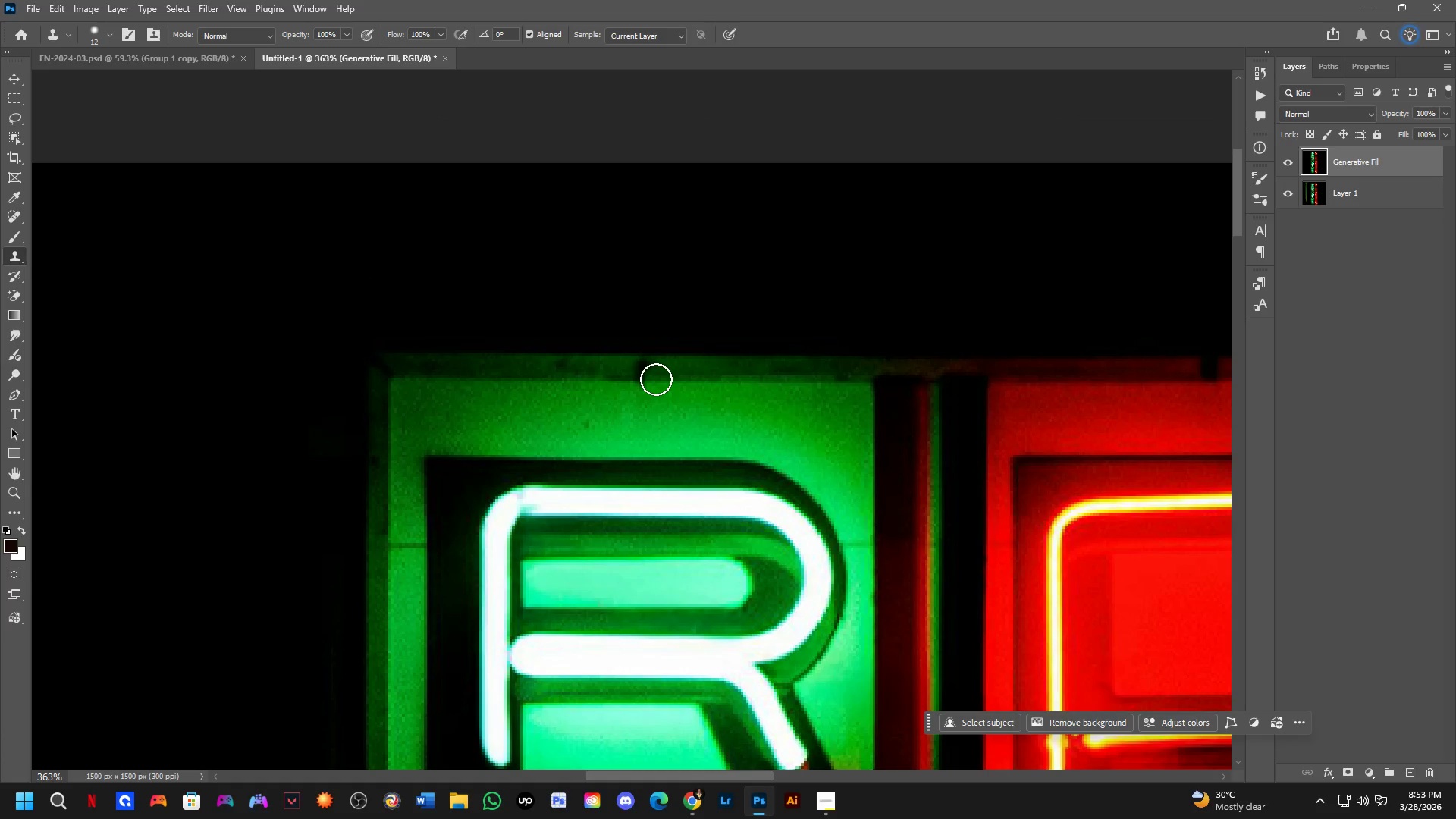 
double_click([645, 370])
 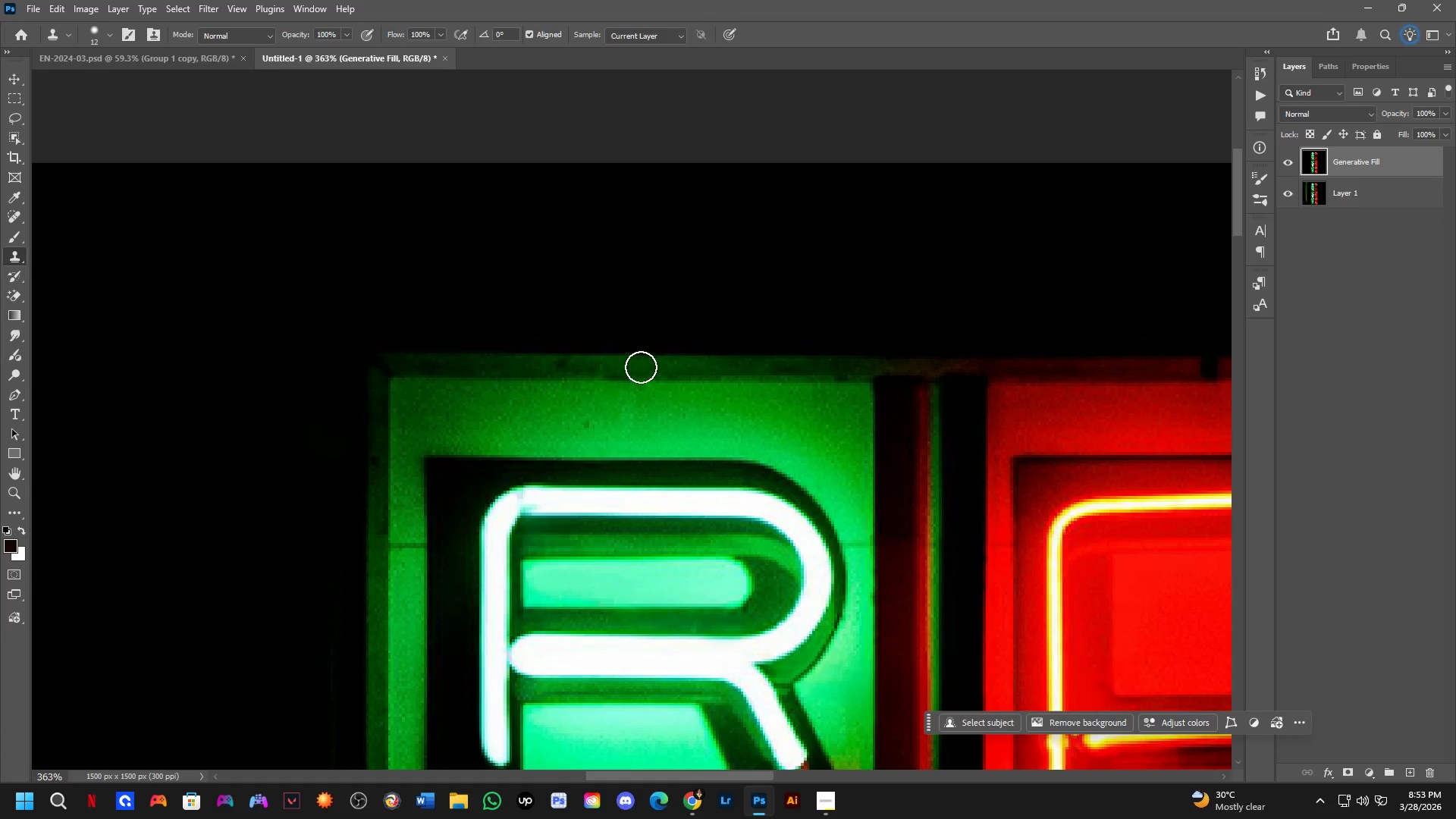 
triple_click([641, 367])
 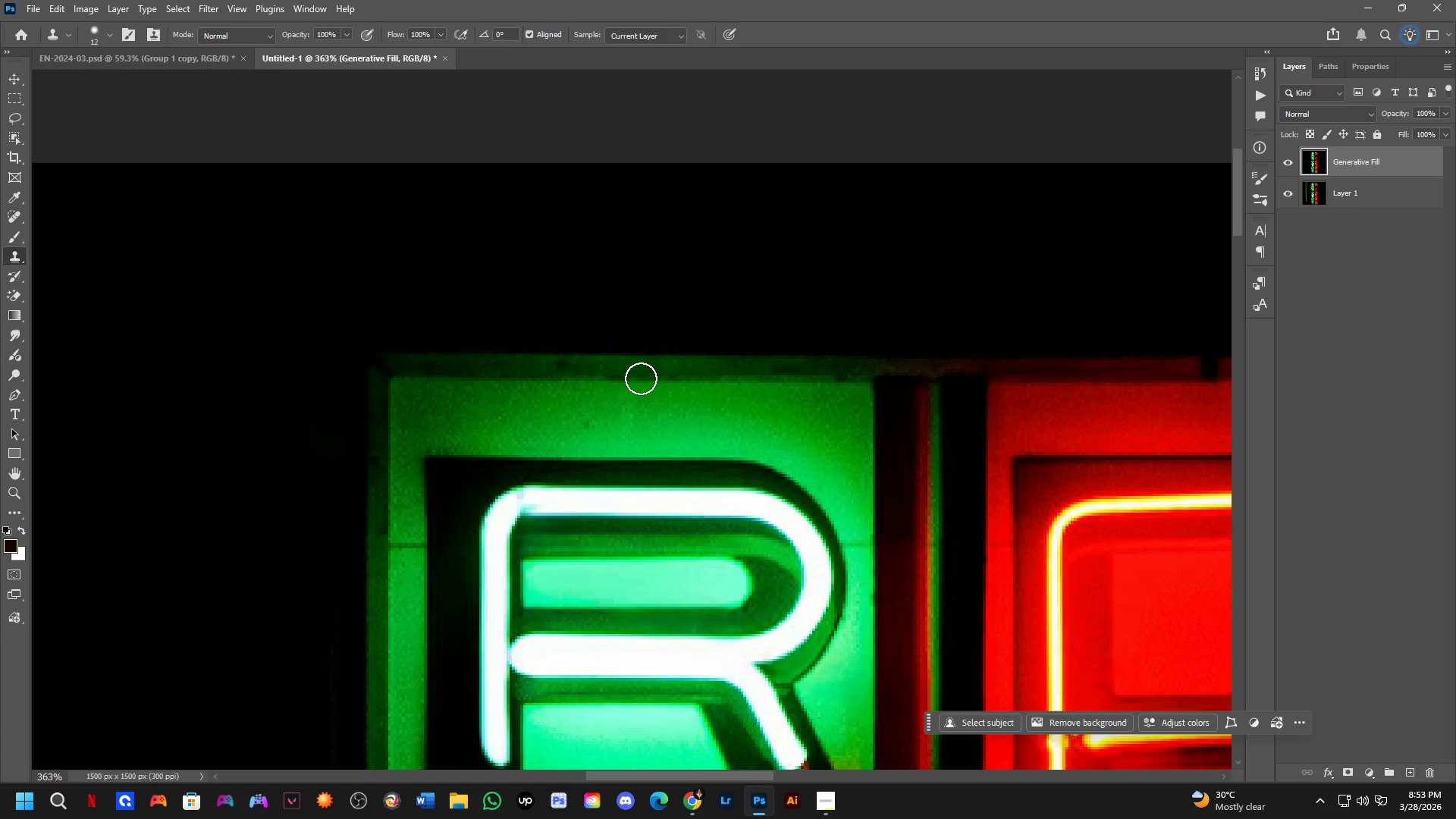 
left_click([641, 378])
 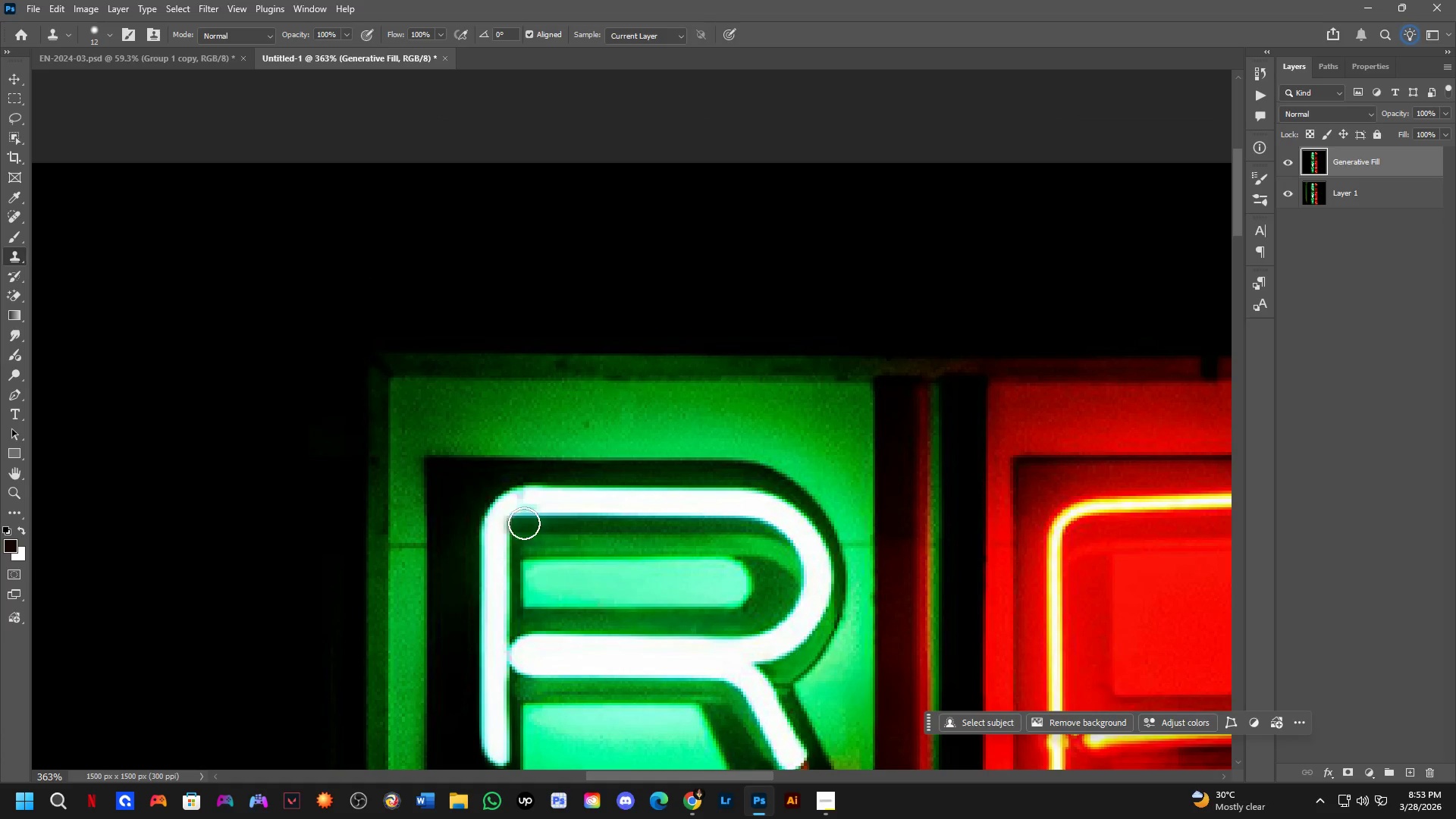 
hold_key(key=Space, duration=0.52)
 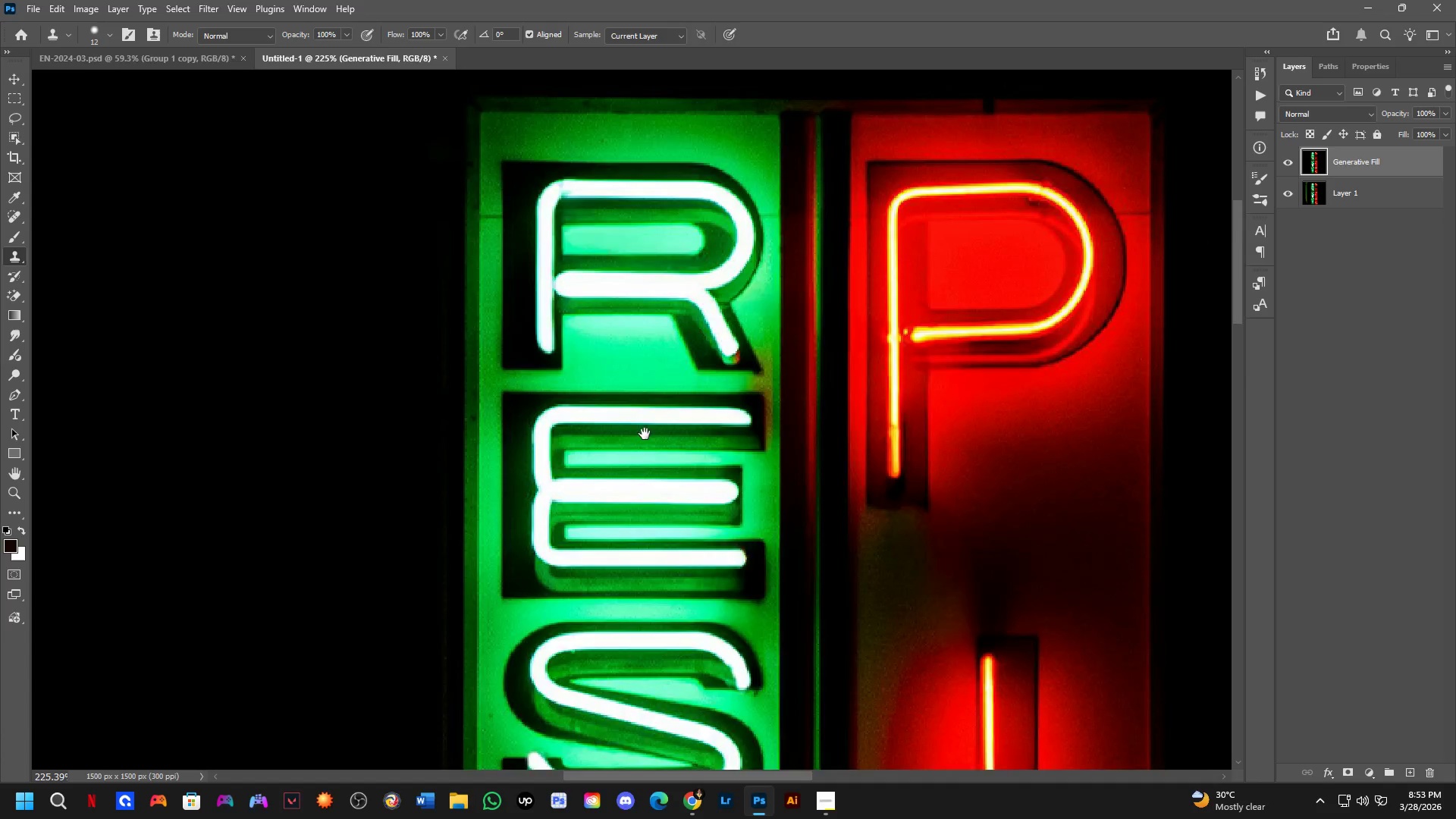 
left_click_drag(start_coordinate=[686, 581], to_coordinate=[692, 294])
 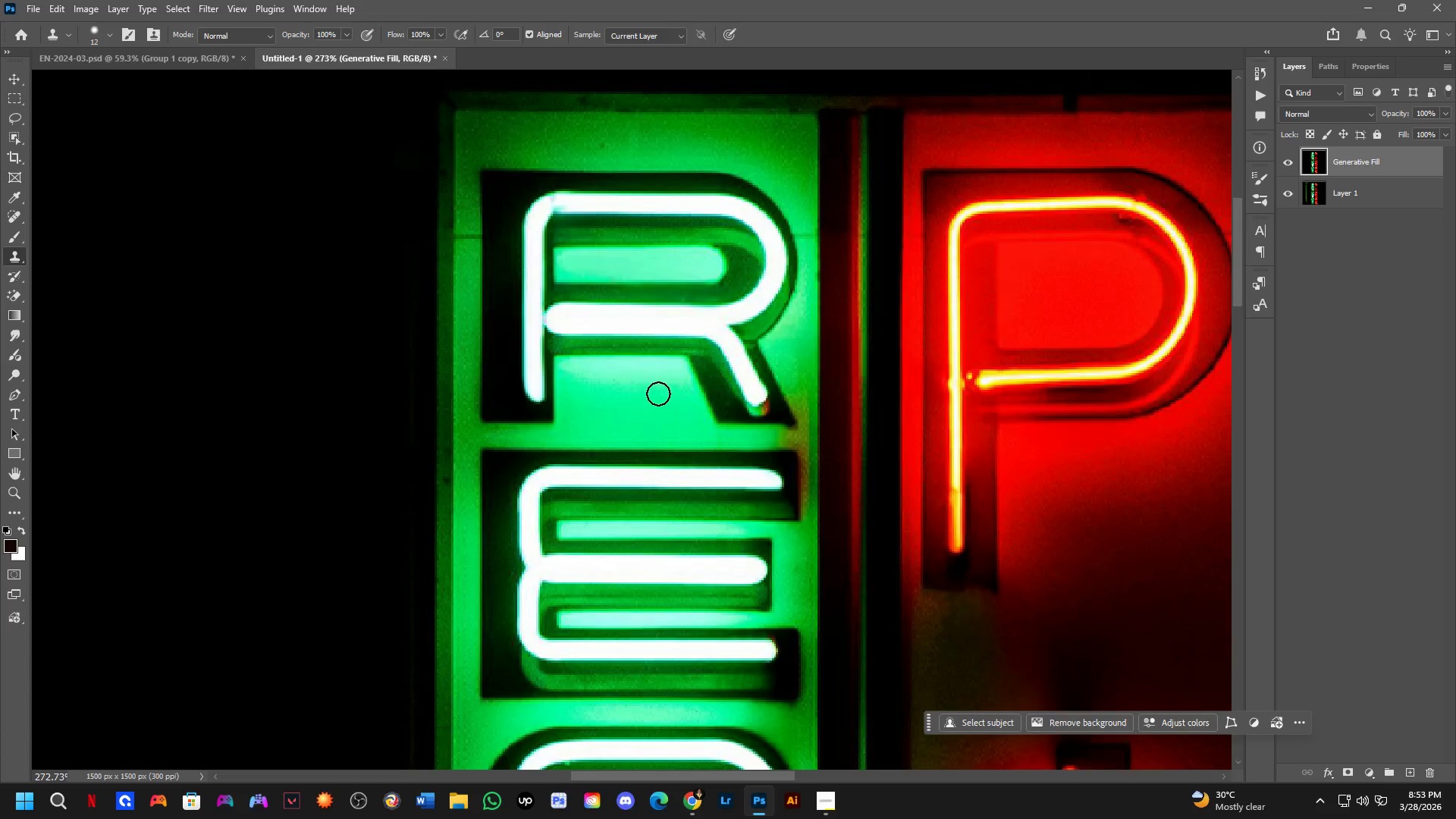 
scroll: coordinate [631, 454], scroll_direction: down, amount: 3.0
 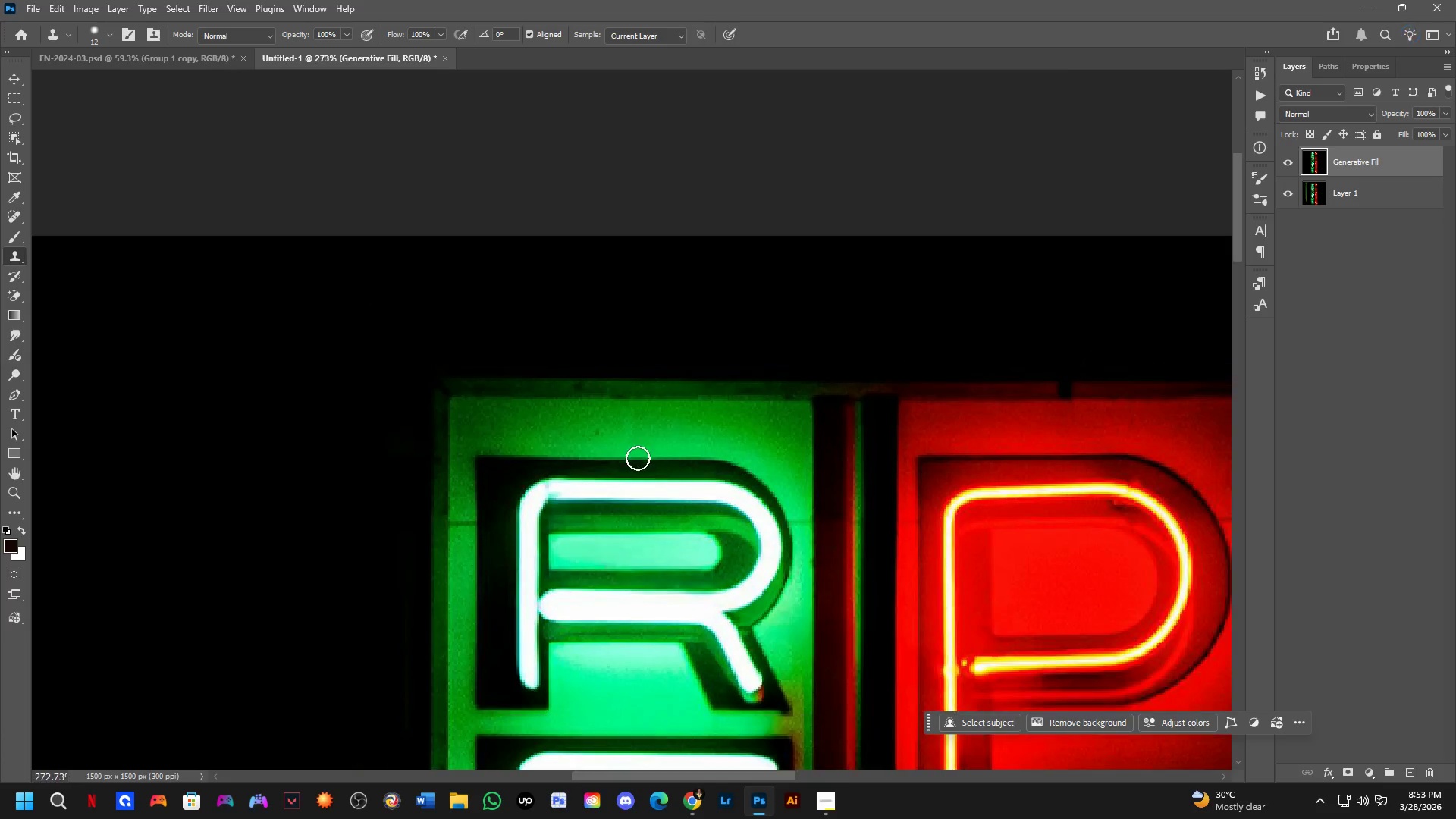 
hold_key(key=Space, duration=1.2)
 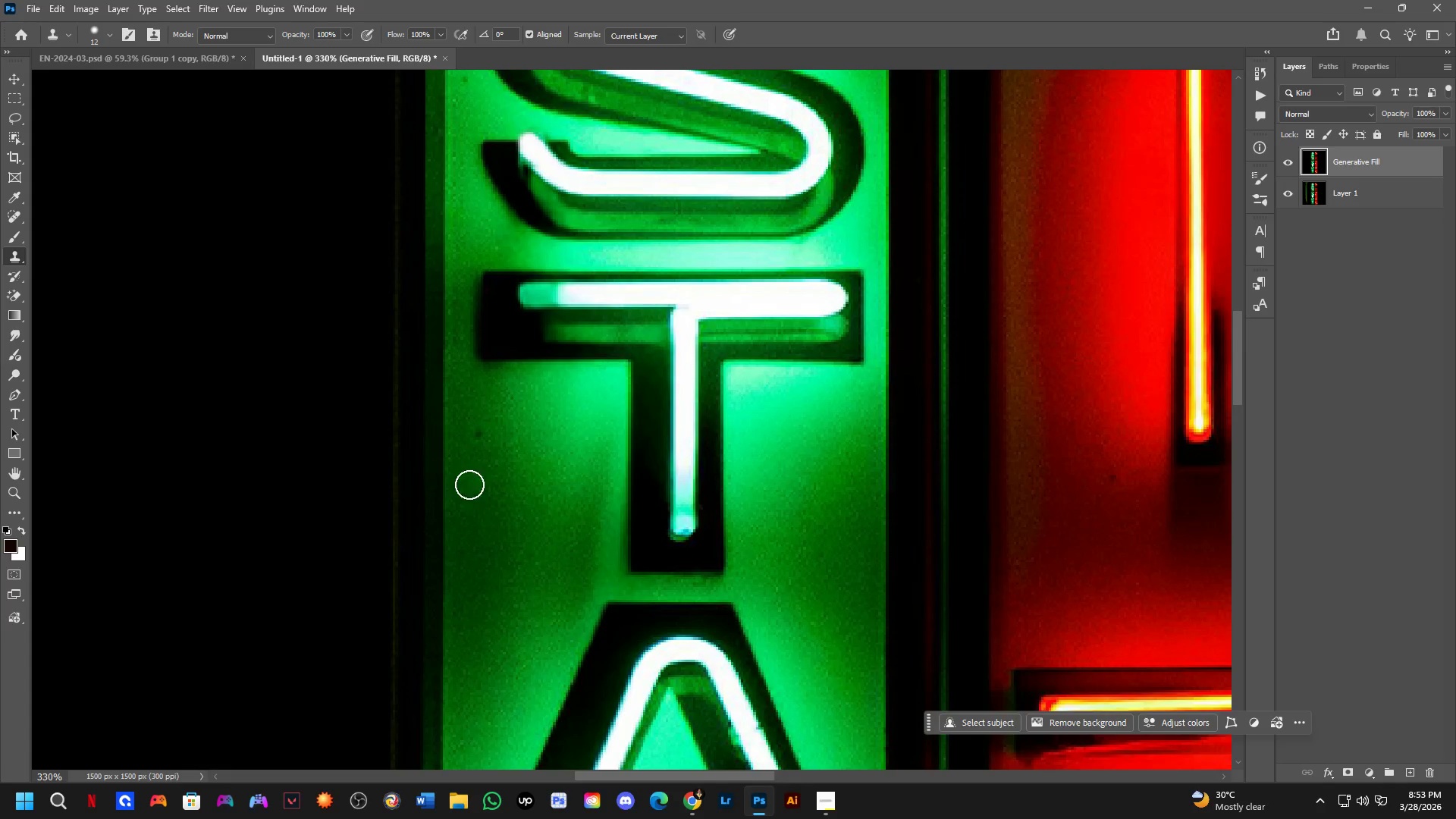 
left_click_drag(start_coordinate=[670, 566], to_coordinate=[620, 208])
 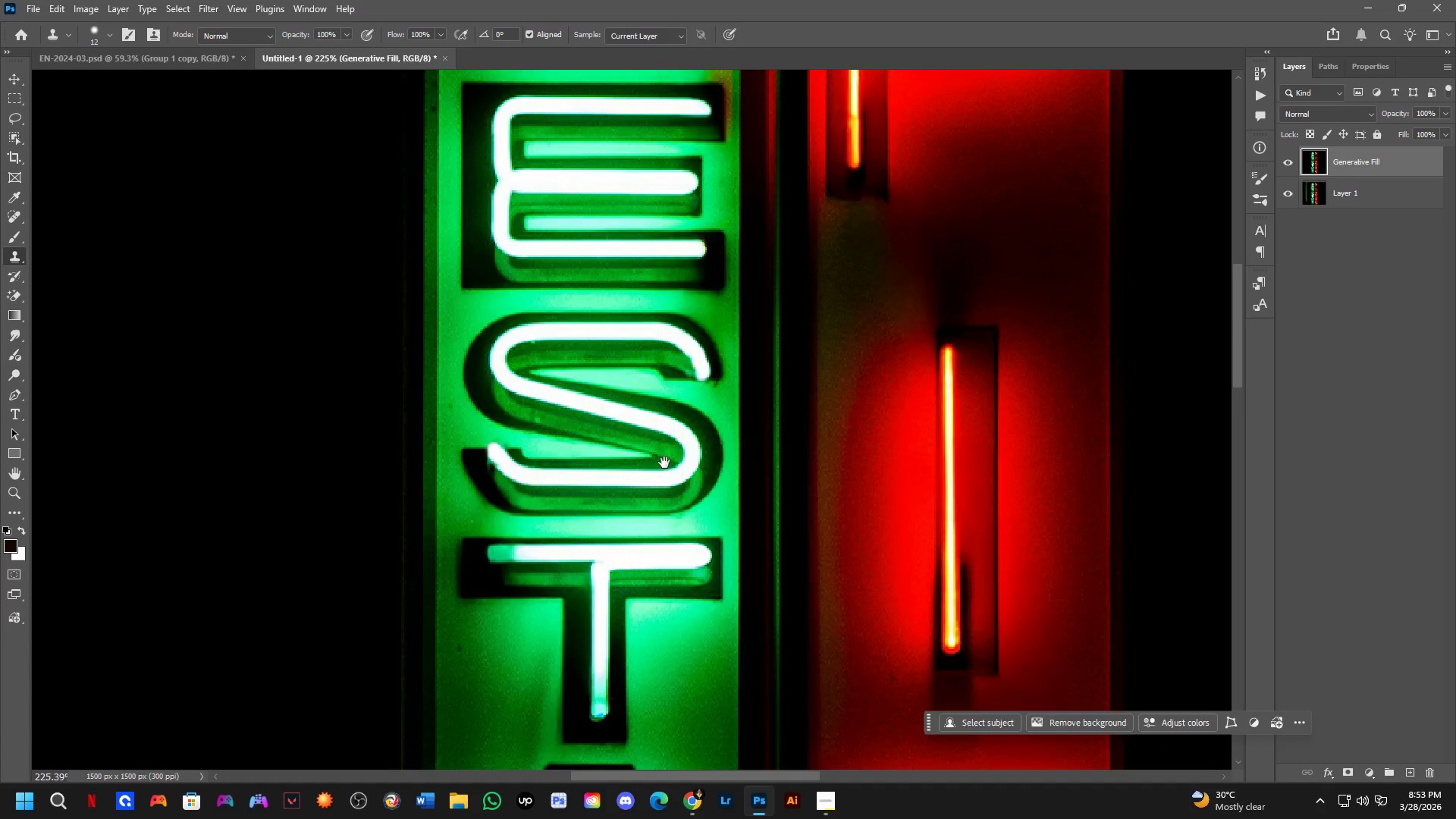 
scroll: coordinate [651, 403], scroll_direction: down, amount: 2.0
 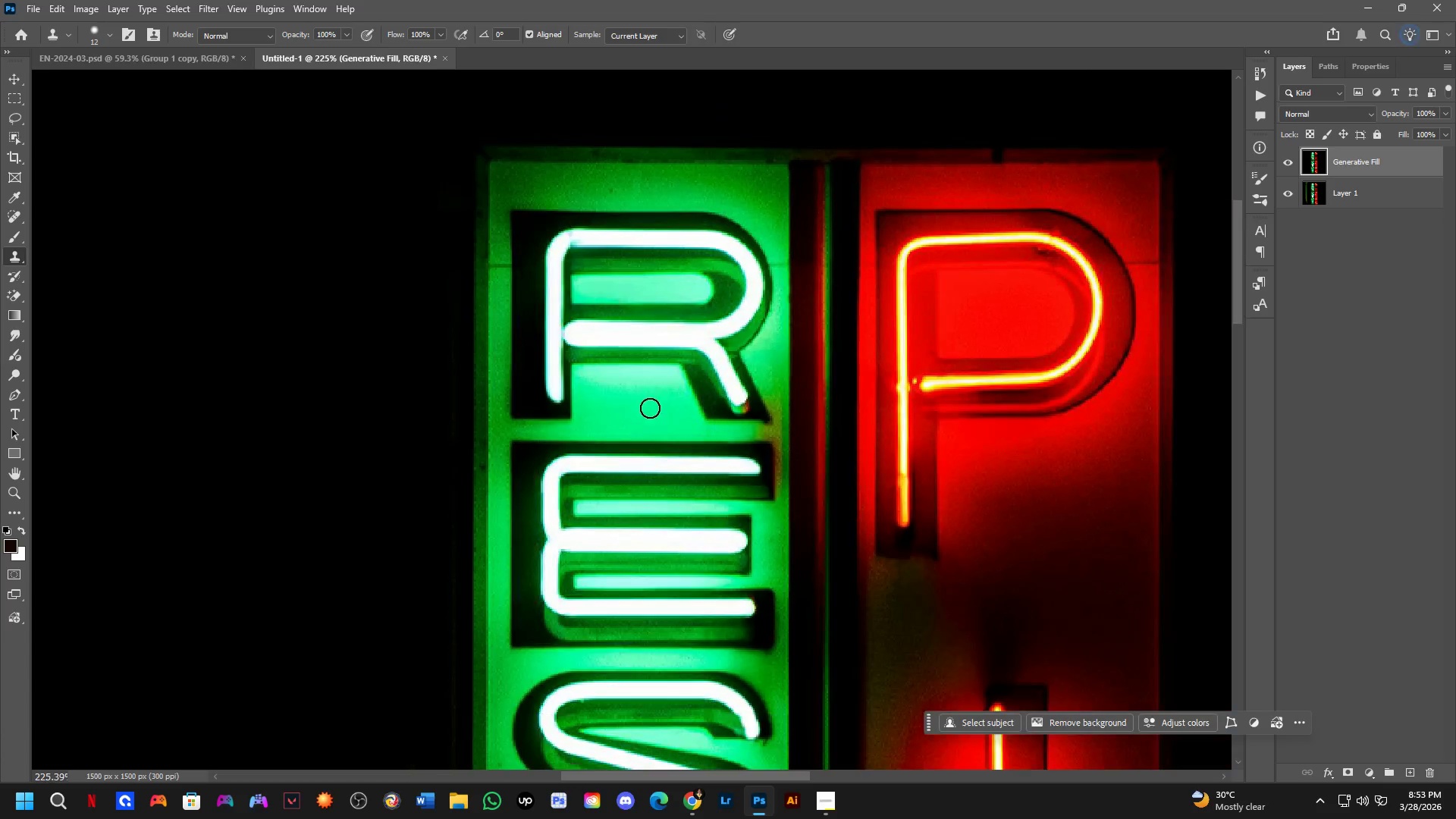 
left_click_drag(start_coordinate=[663, 484], to_coordinate=[651, 270])
 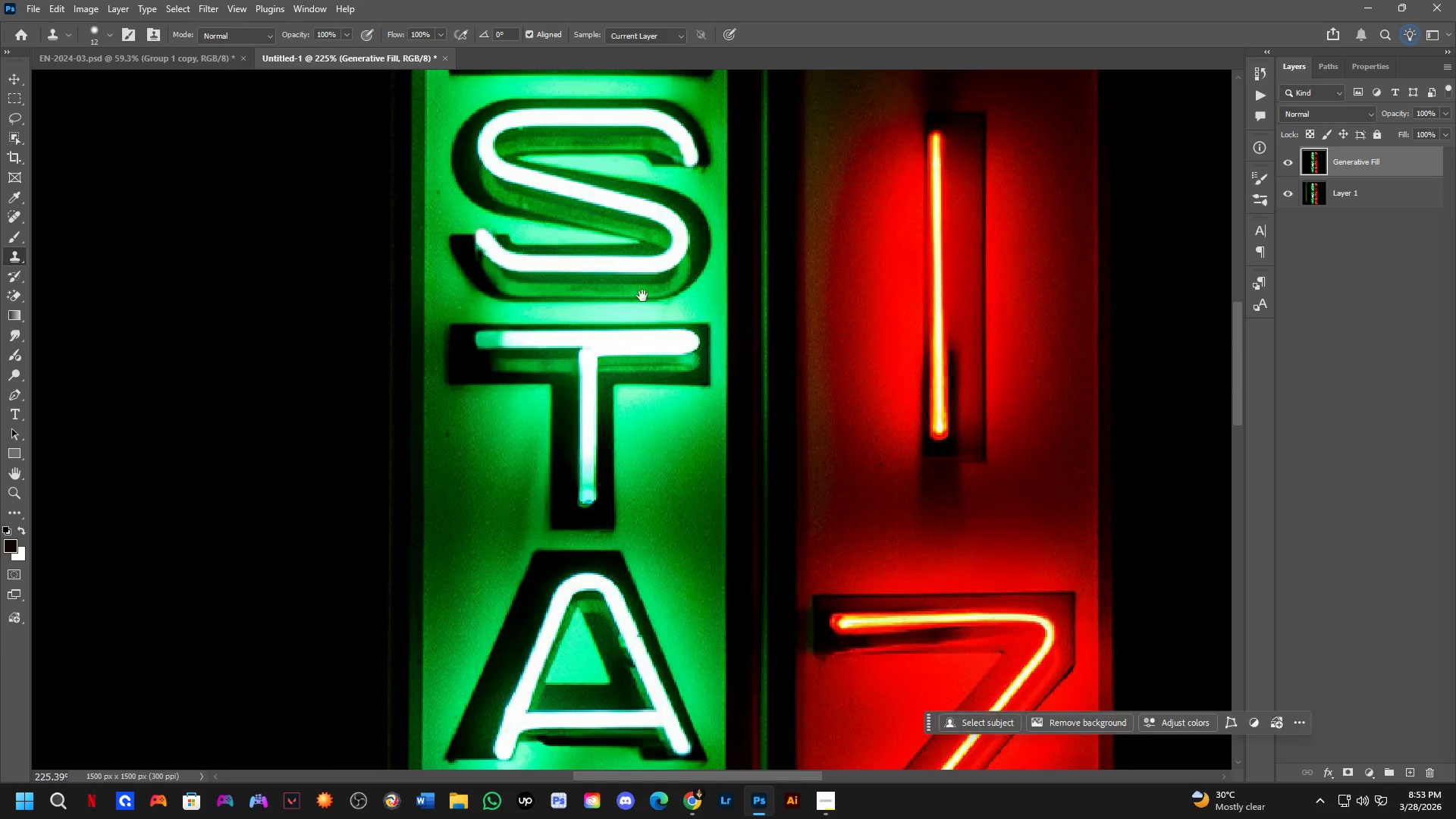 
hold_key(key=Space, duration=1.56)
 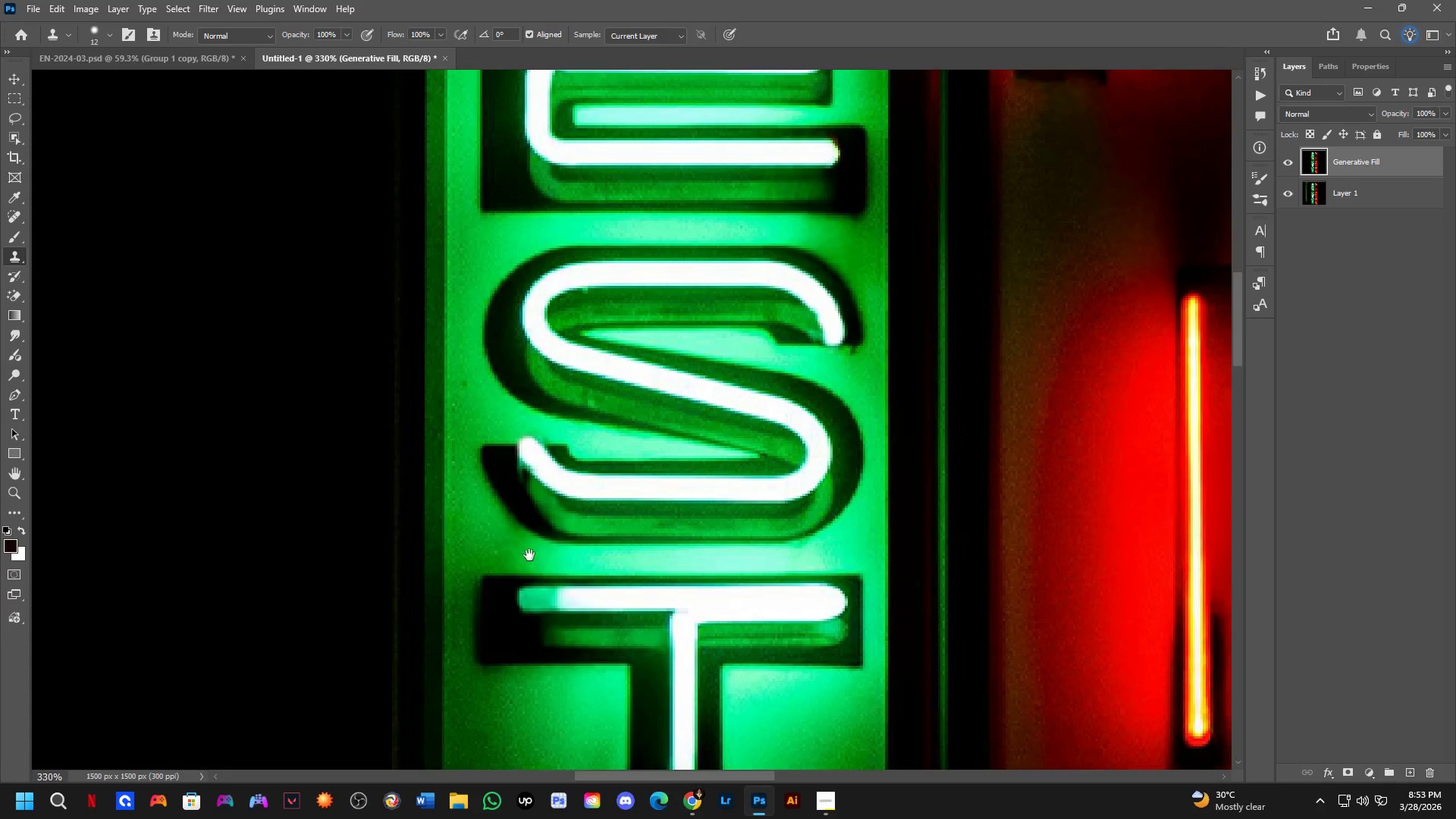 
hold_key(key=AltLeft, duration=0.41)
 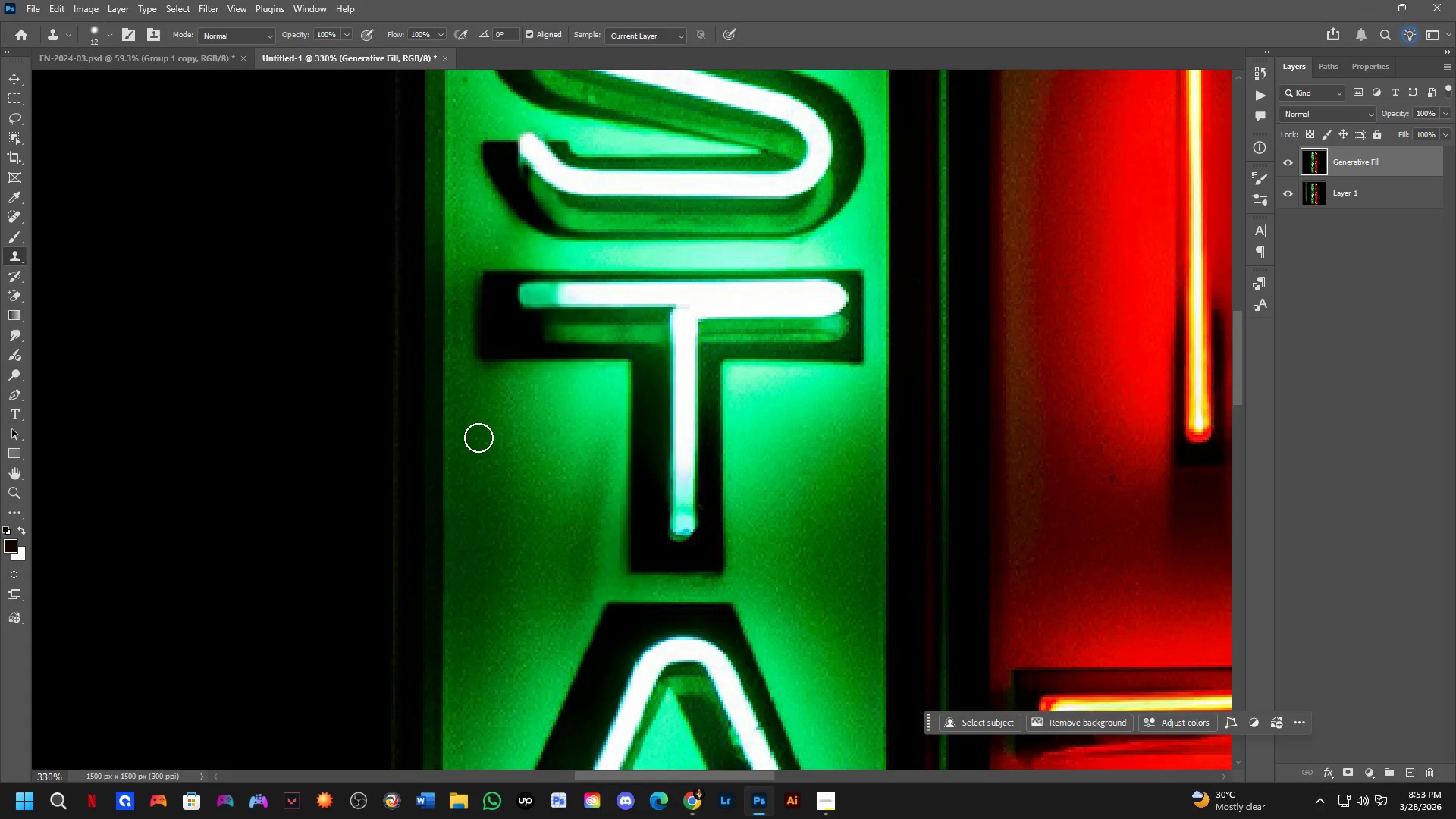 
scroll: coordinate [389, 435], scroll_direction: up, amount: 4.0
 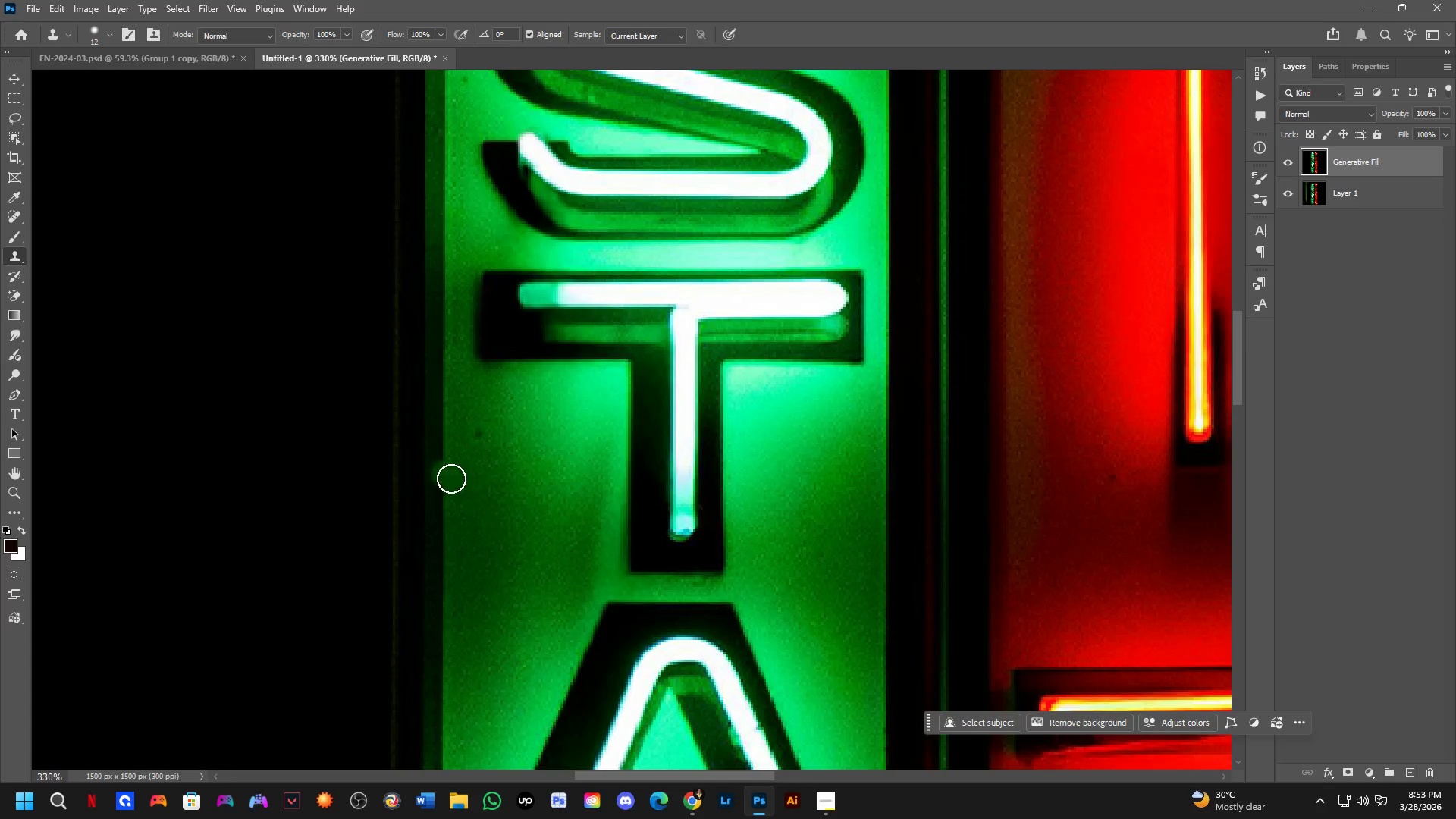 
left_click([479, 438])
 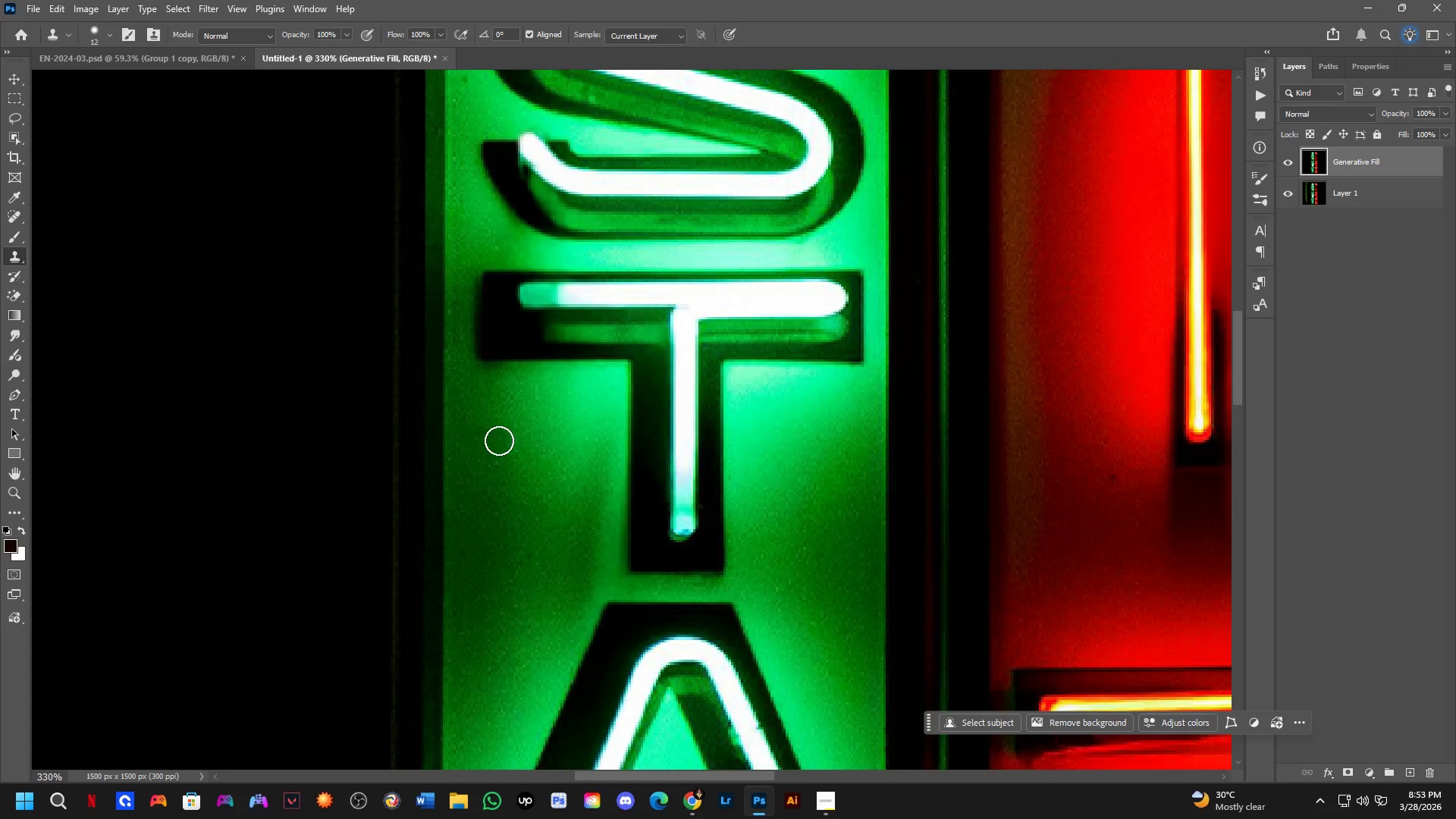 
hold_key(key=Space, duration=0.52)
 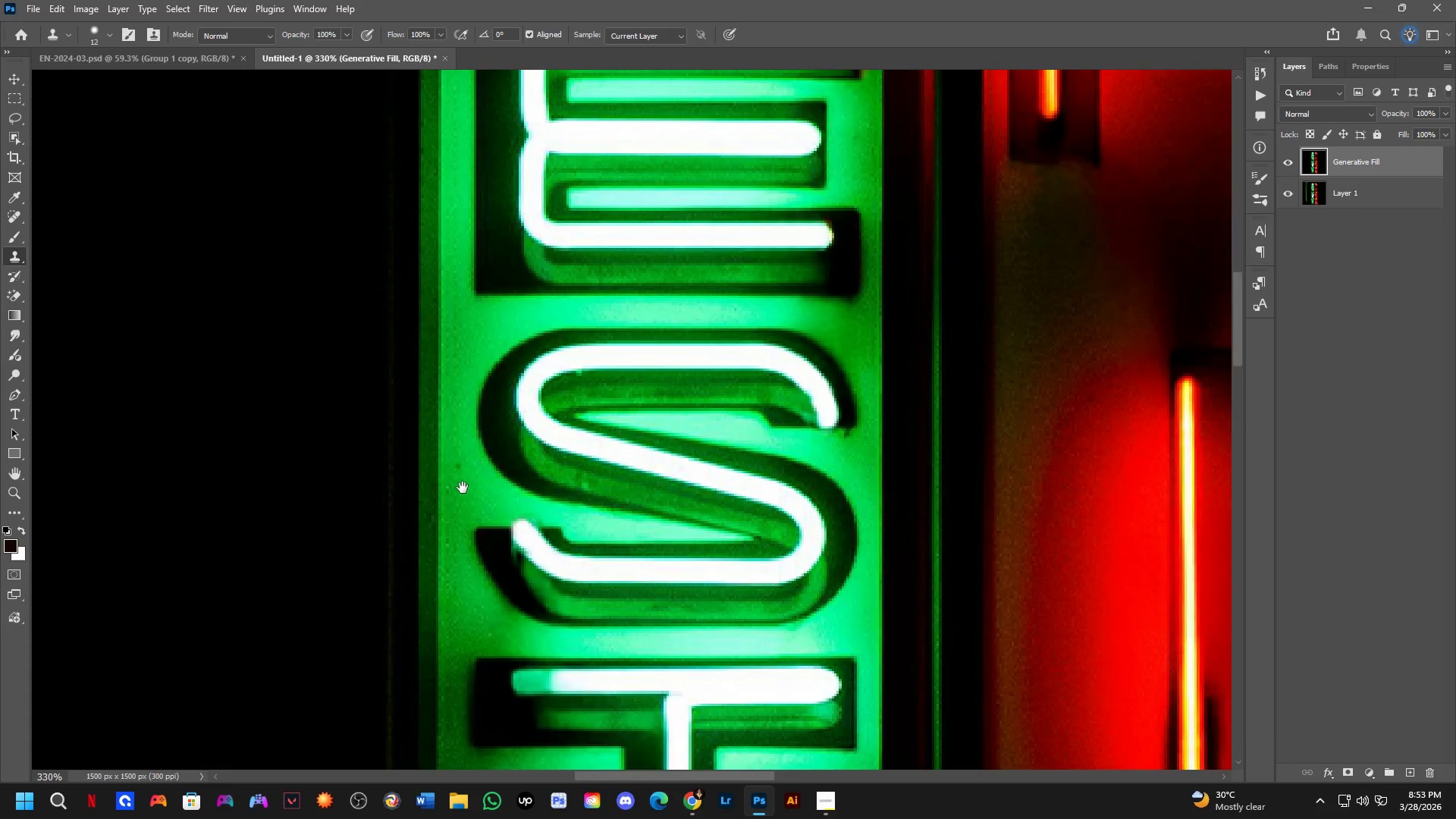 
left_click_drag(start_coordinate=[560, 328], to_coordinate=[560, 614])
 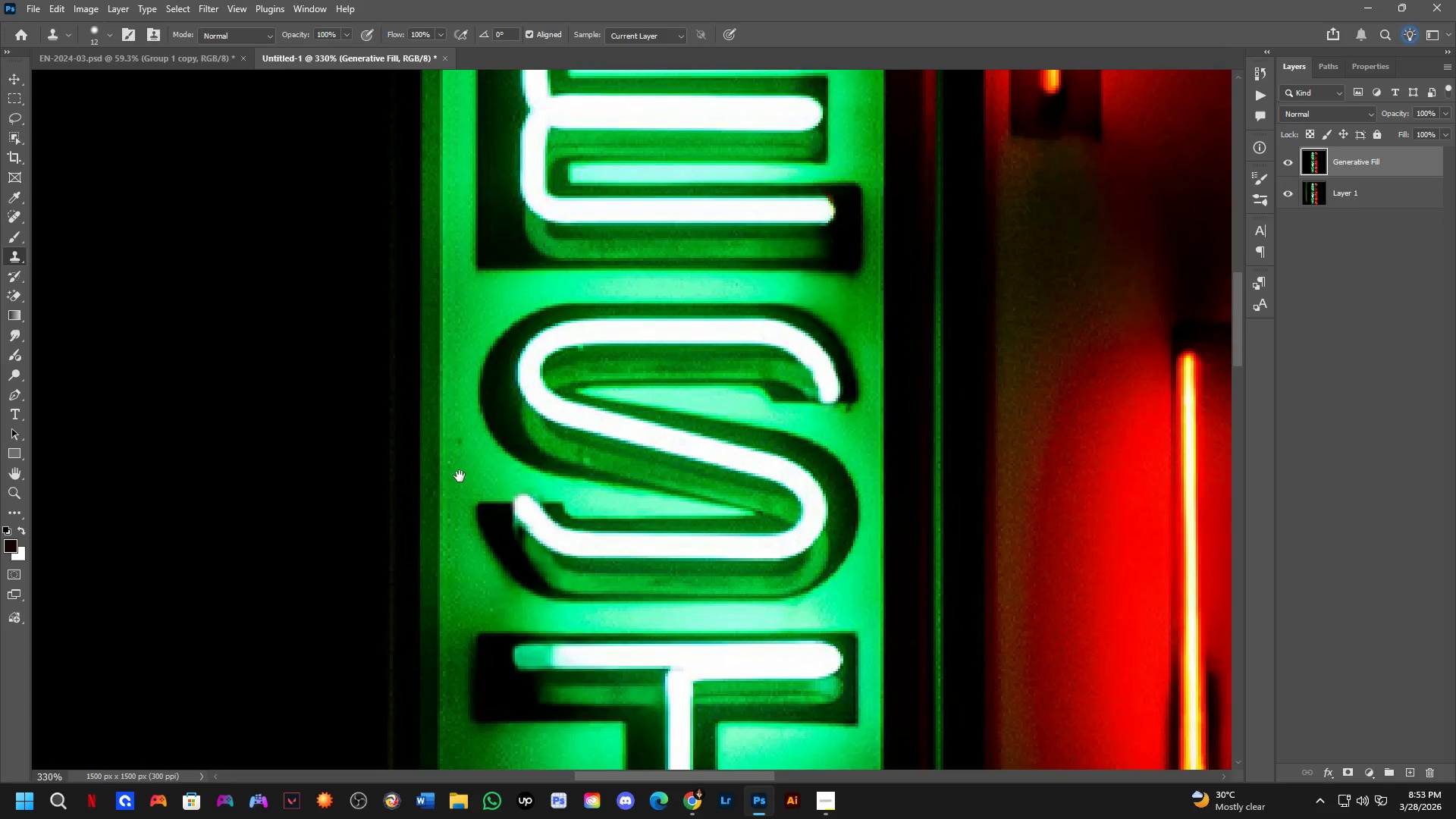 
hold_key(key=AltLeft, duration=0.55)
left_click([460, 501])
 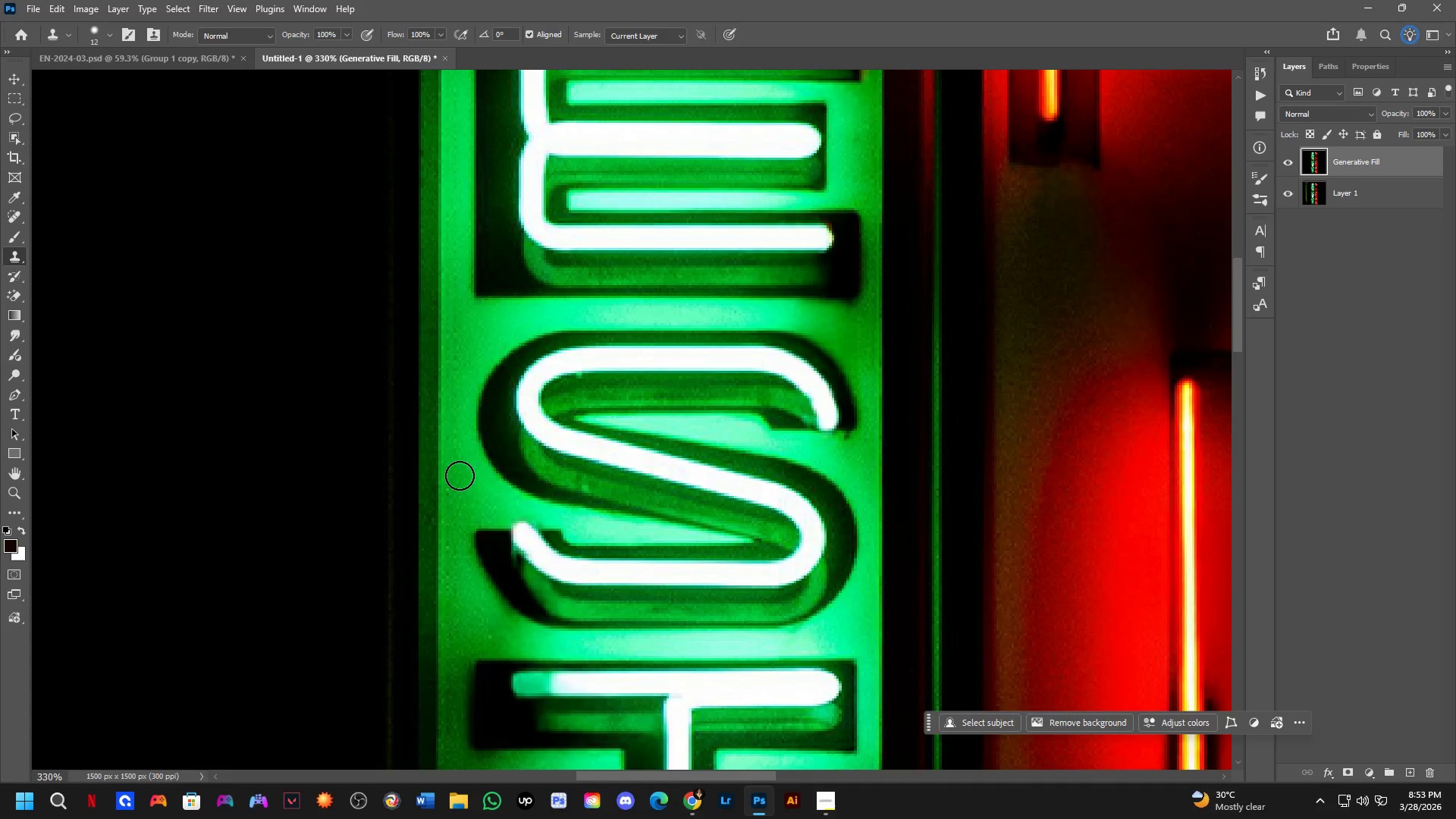 
left_click([460, 472])
 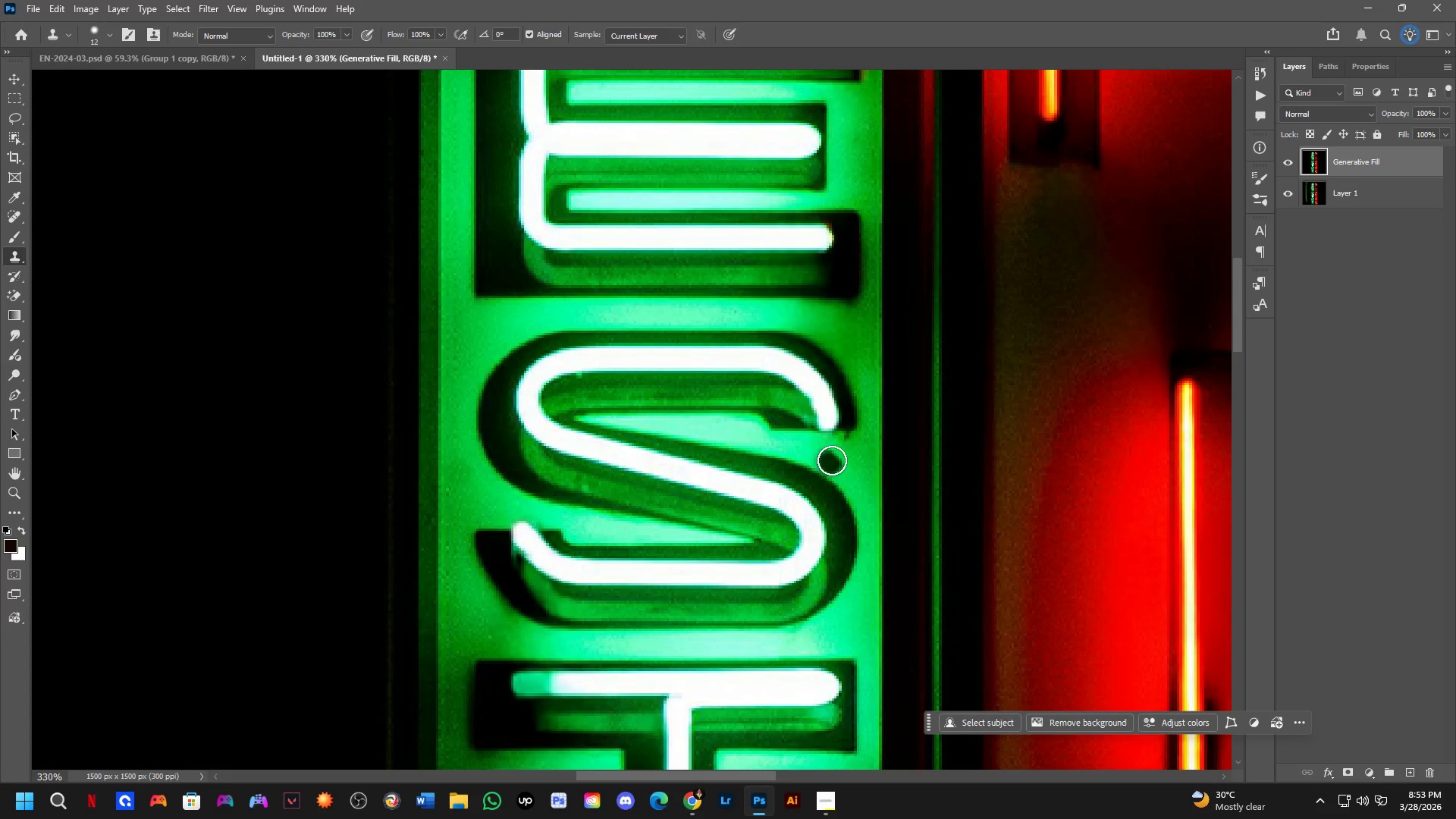 
hold_key(key=AltLeft, duration=0.69)
 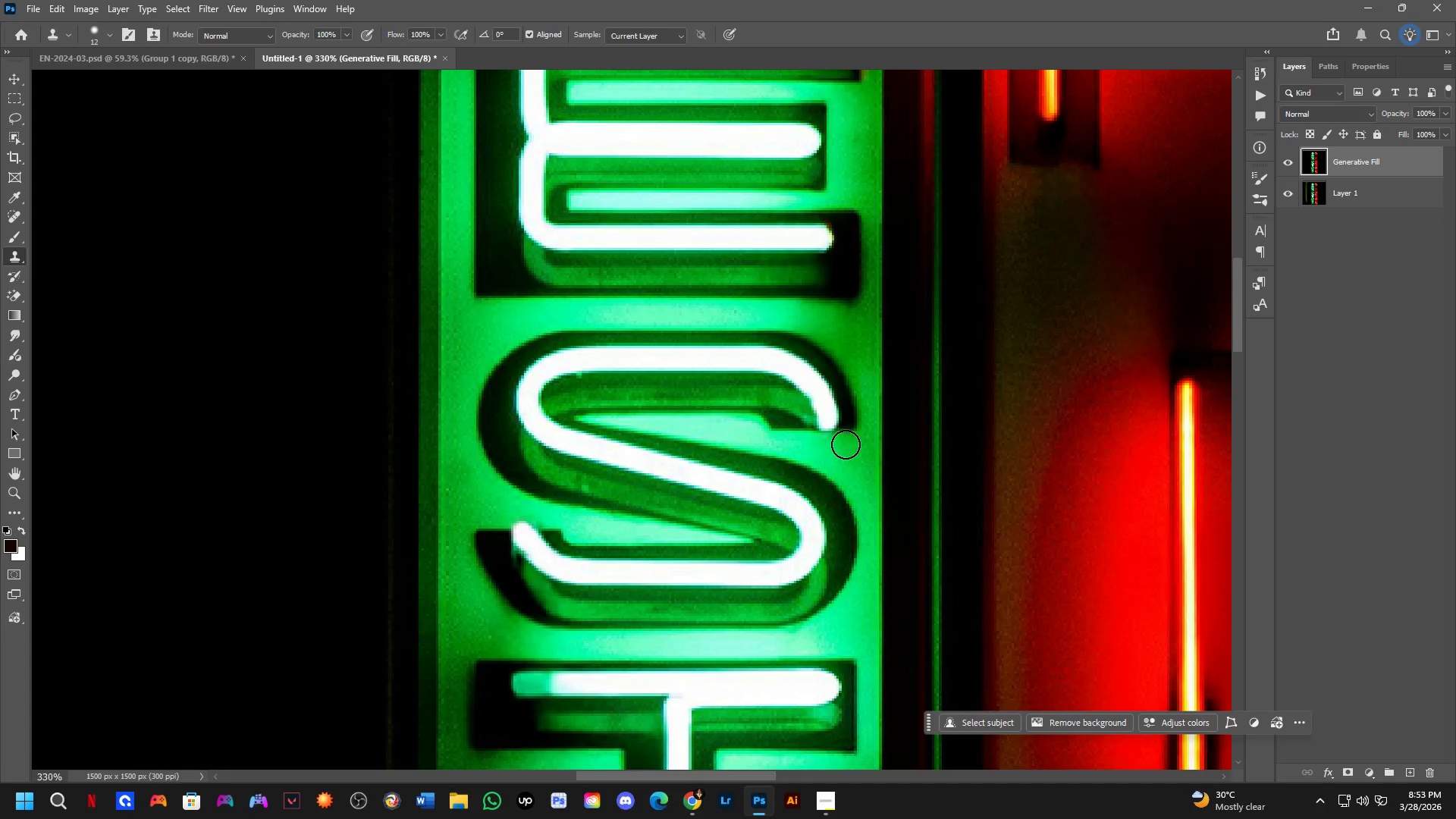 
left_click([846, 444])
 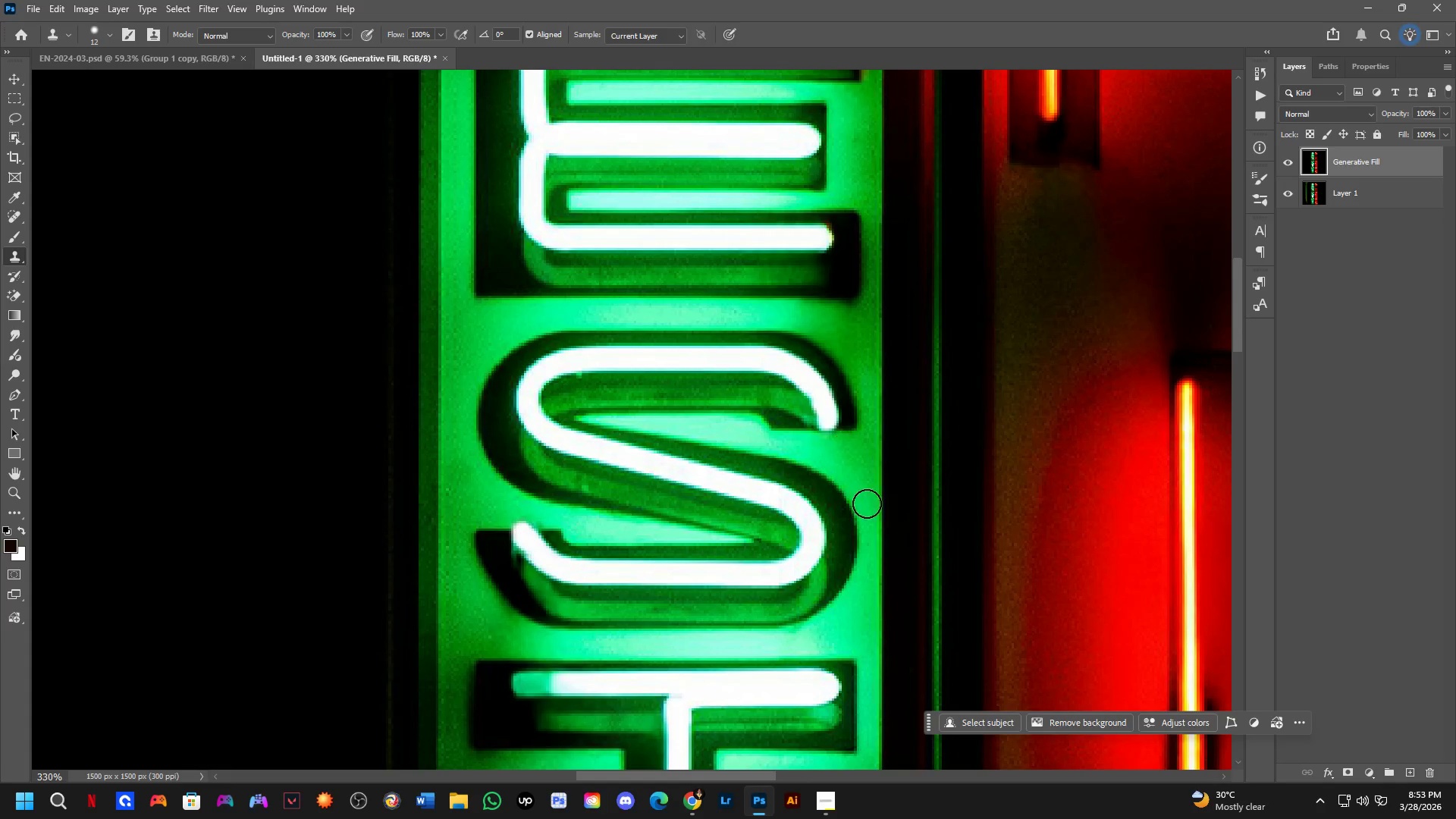 
hold_key(key=Space, duration=0.92)
 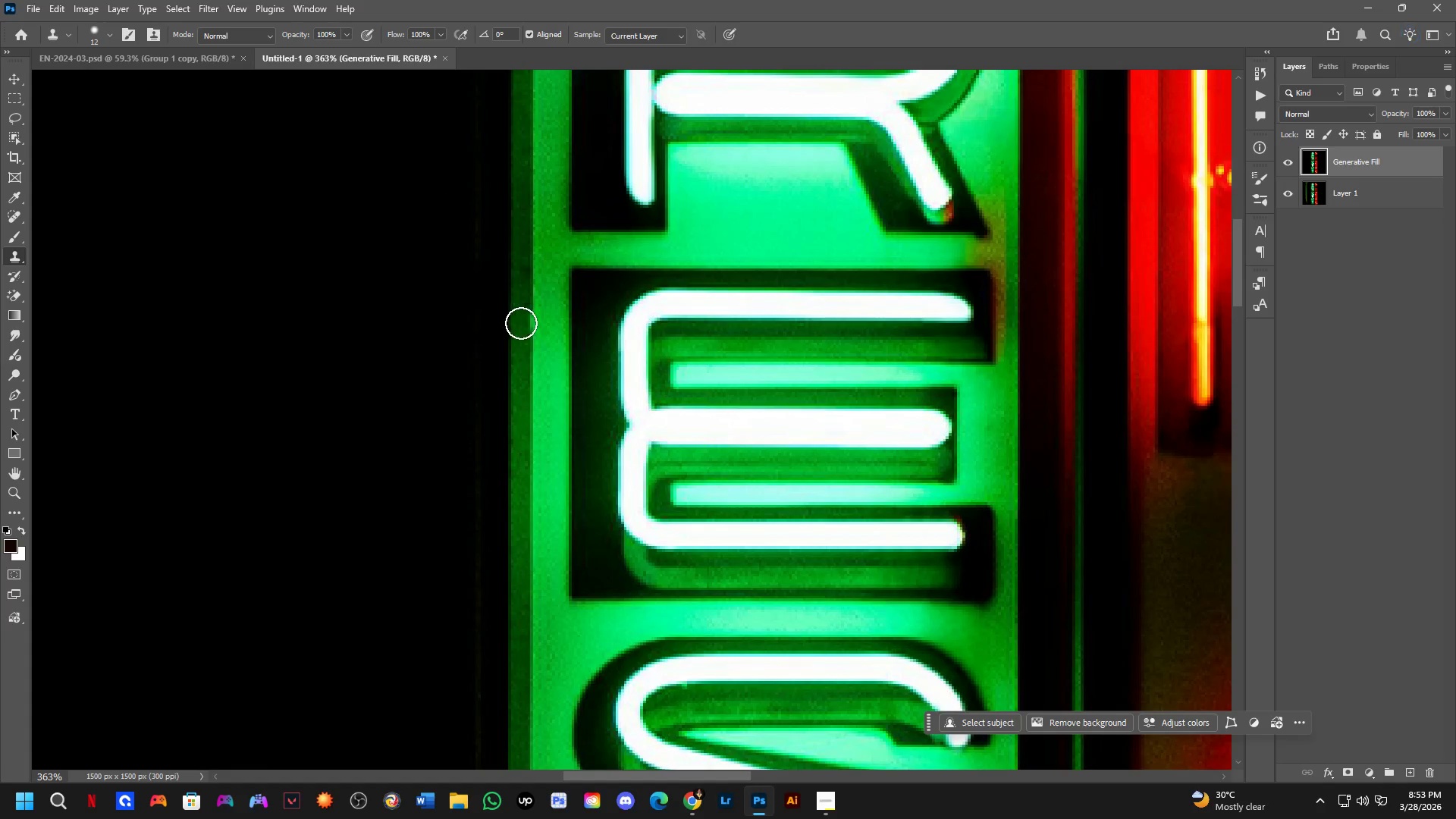 
scroll: coordinate [860, 523], scroll_direction: down, amount: 3.0
 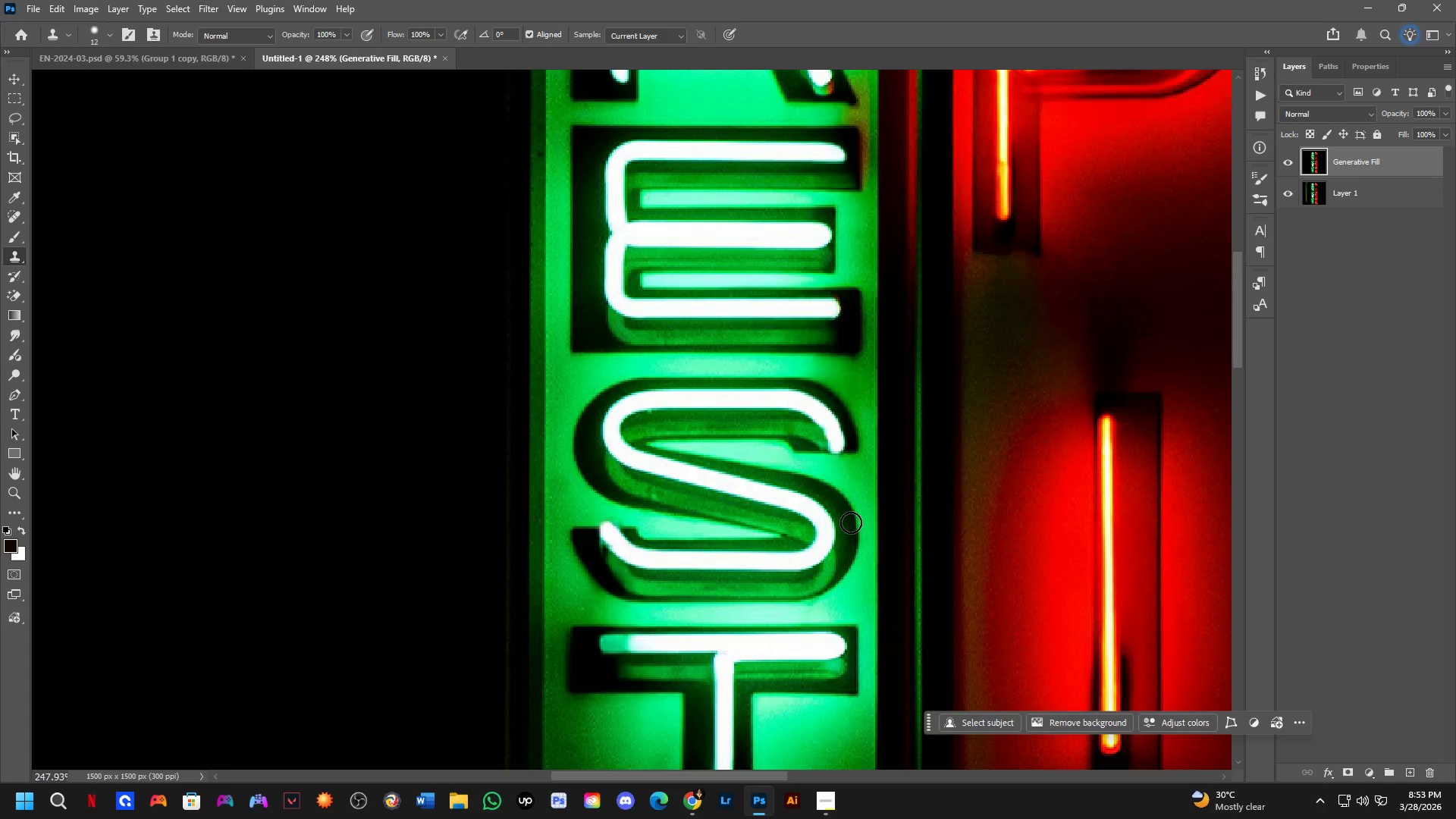 
left_click_drag(start_coordinate=[808, 328], to_coordinate=[792, 502])
 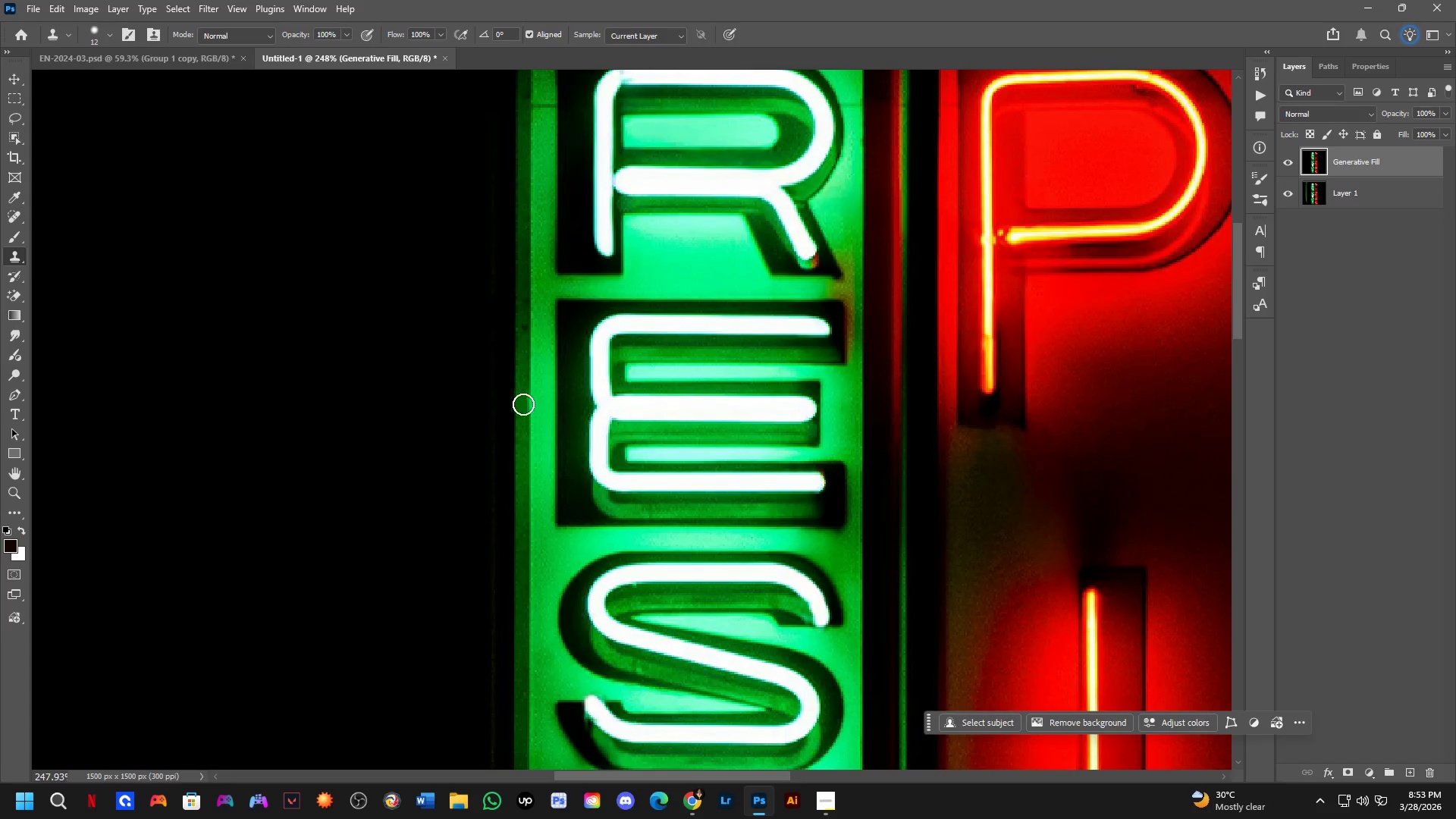 
hold_key(key=AltLeft, duration=0.67)
 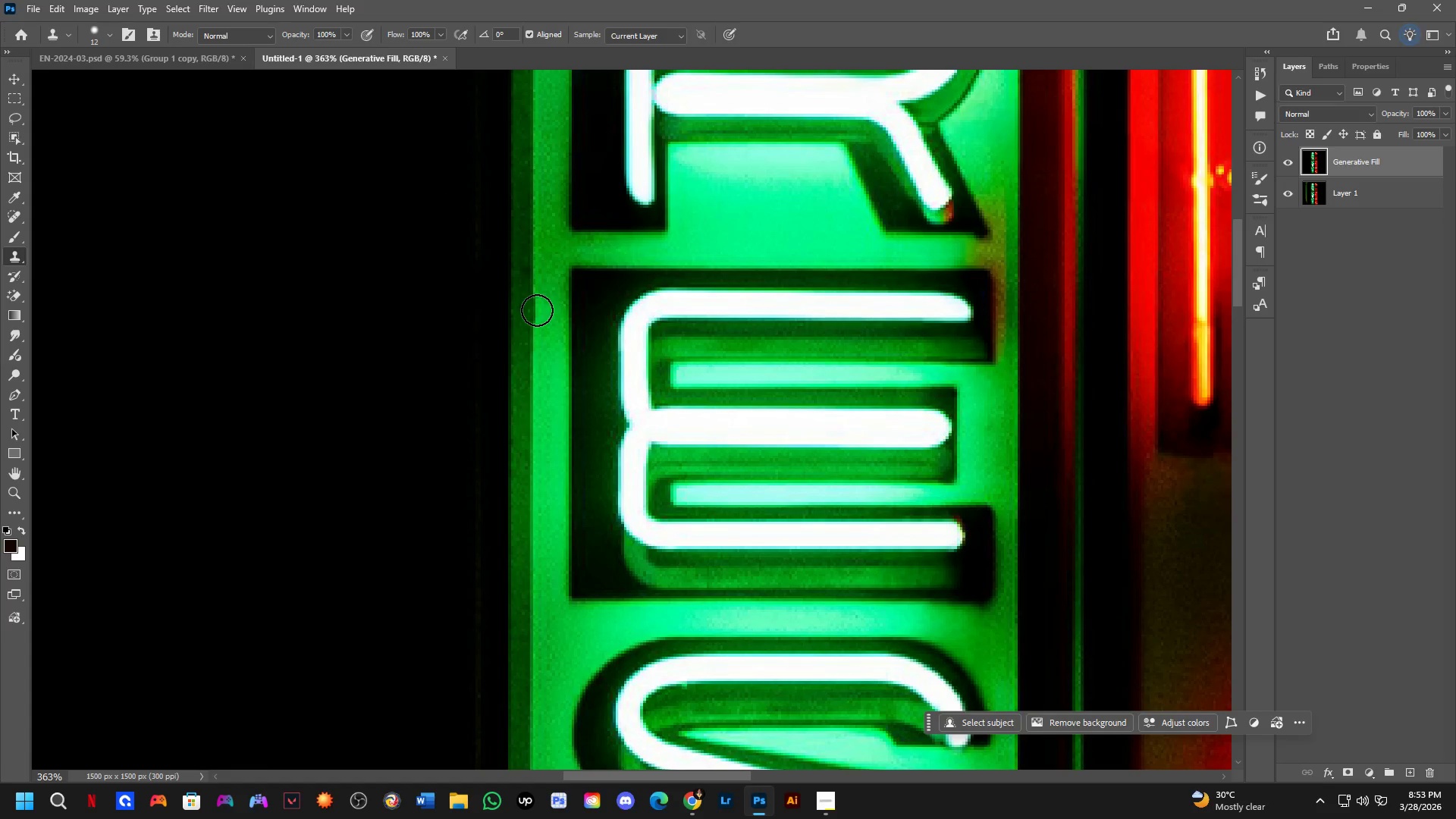 
scroll: coordinate [525, 353], scroll_direction: up, amount: 4.0
 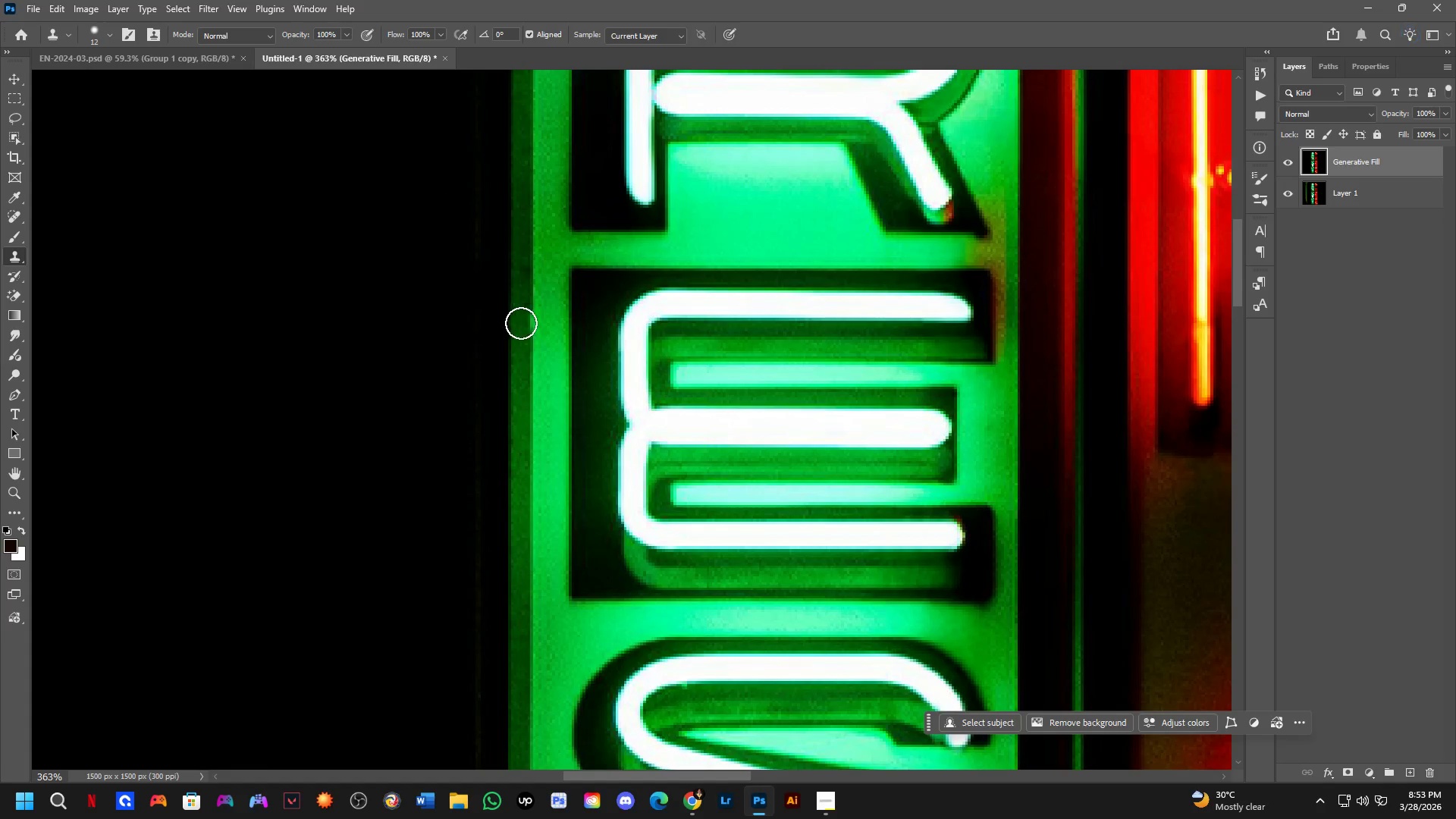 
left_click([535, 345])
 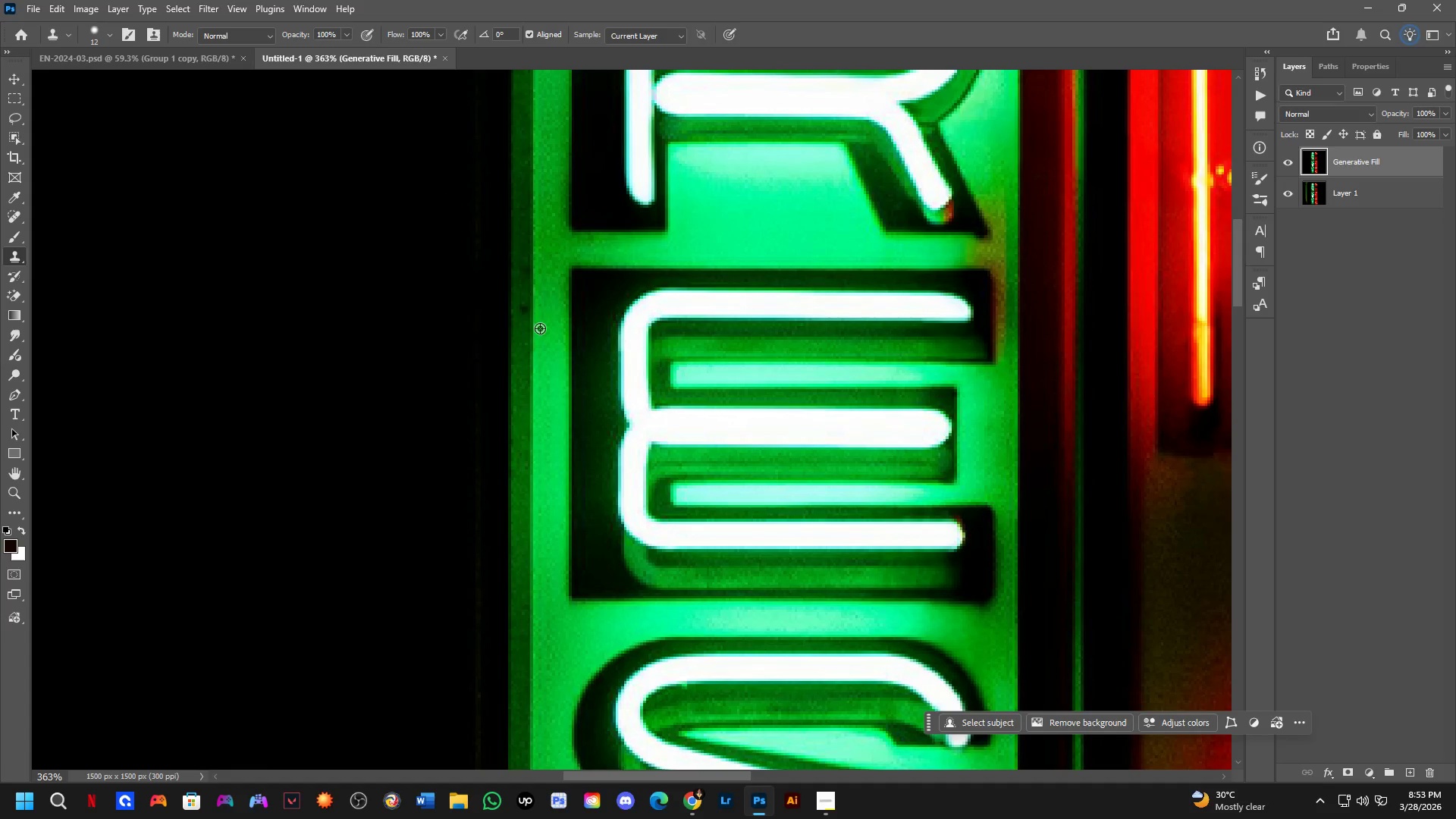 
hold_key(key=AltLeft, duration=25.91)
left_click([533, 309])
 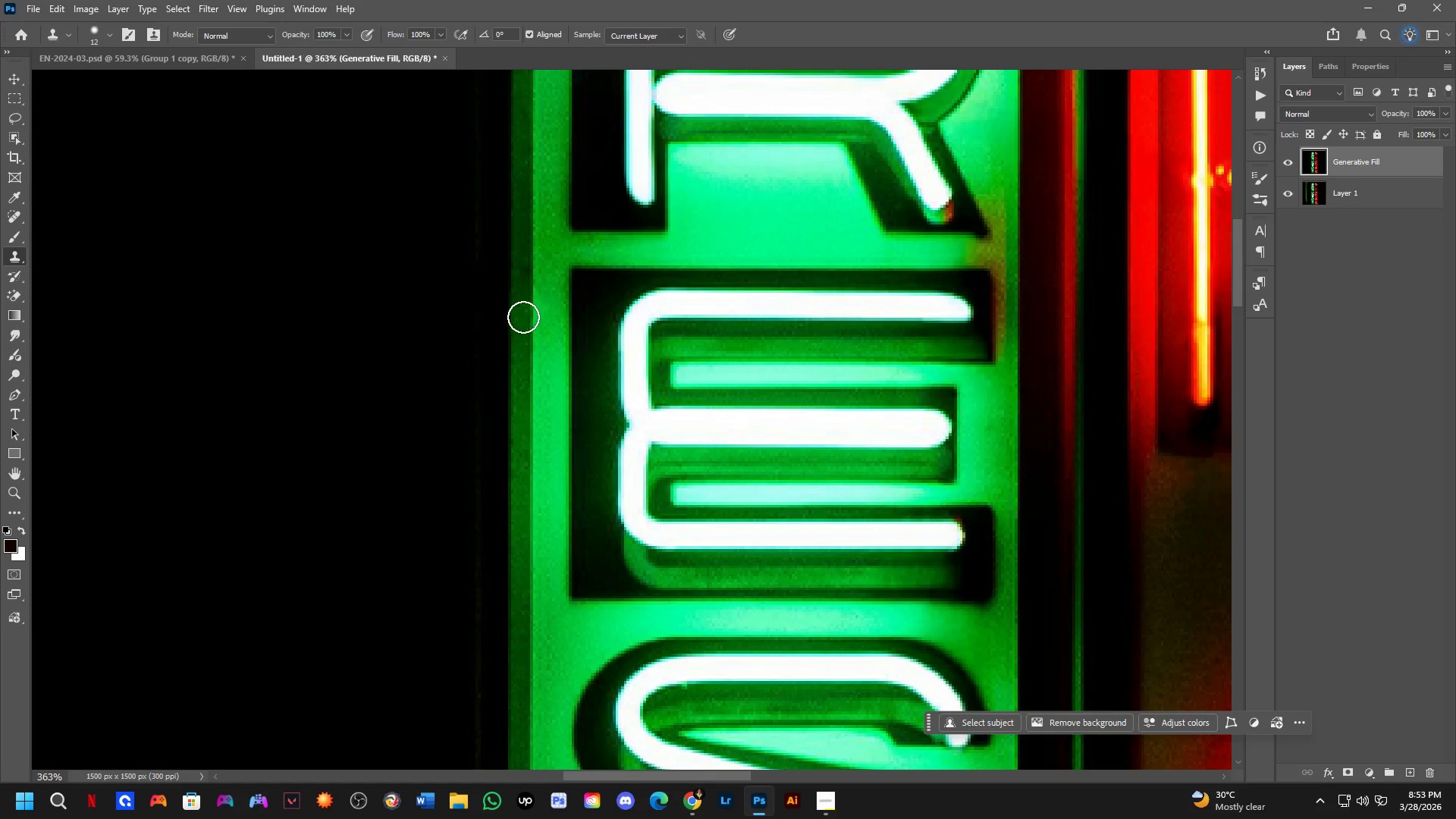 
double_click([521, 318])
 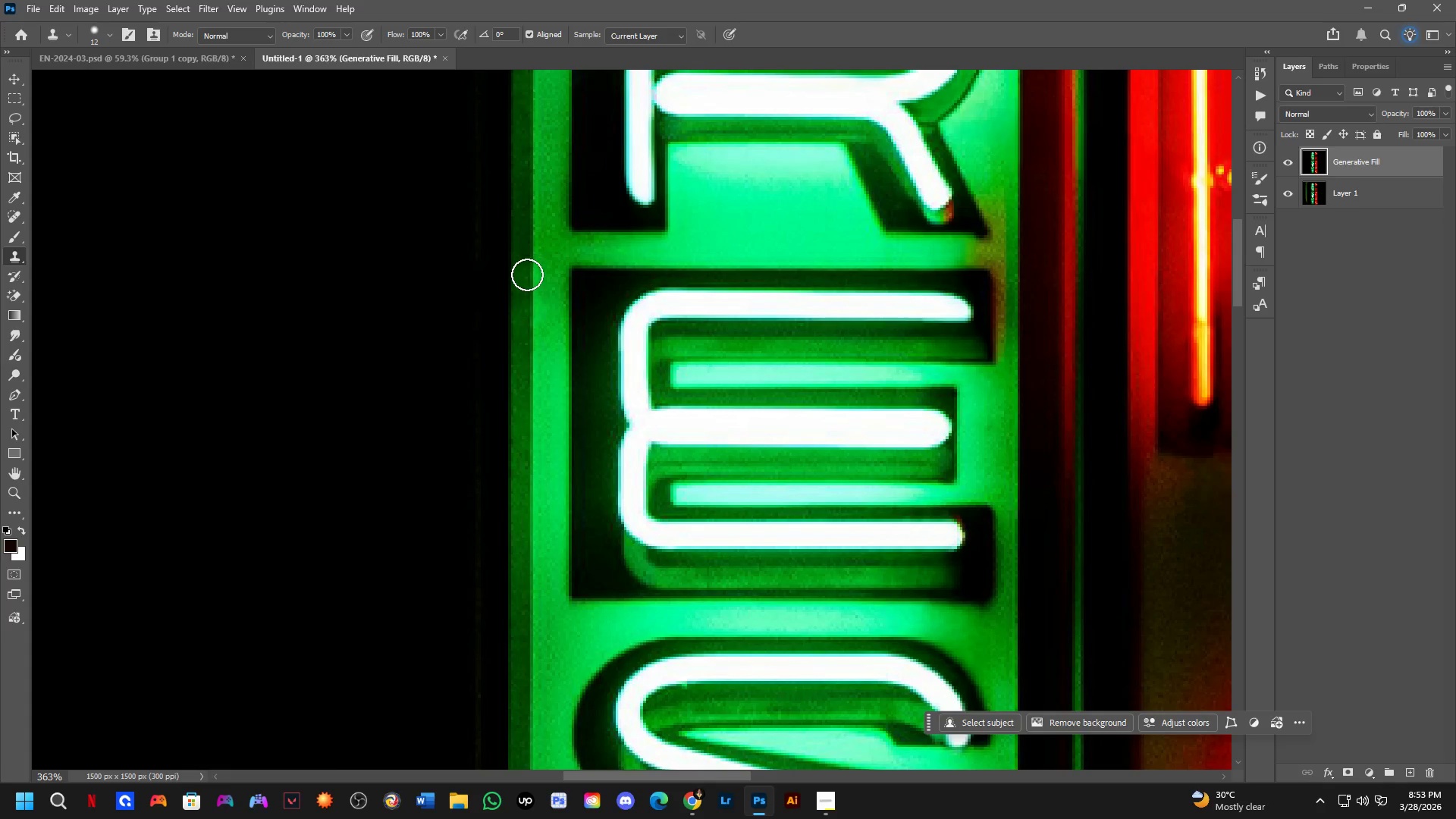 
triple_click([527, 271])
 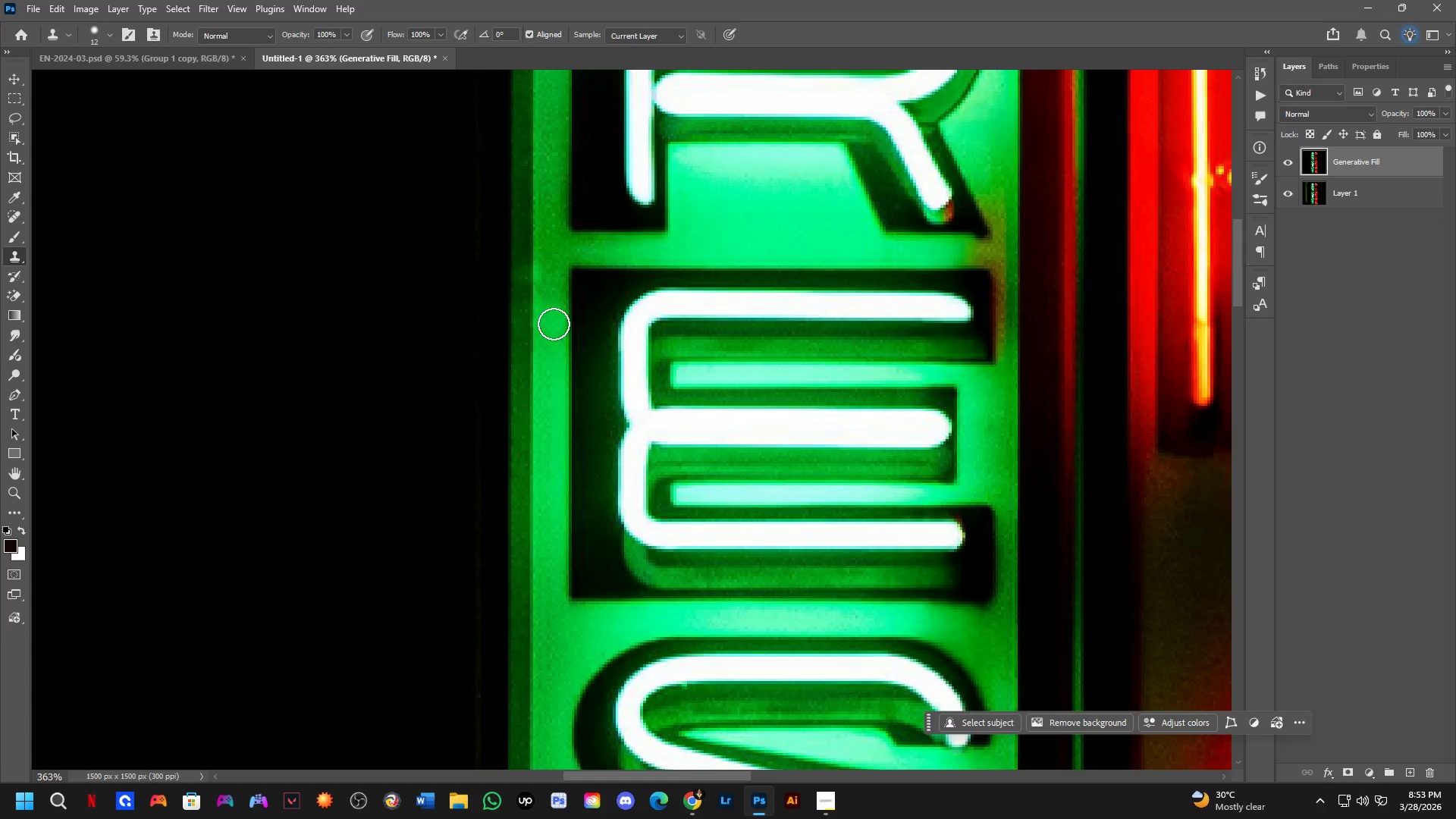 
key(Shift+ShiftLeft)
 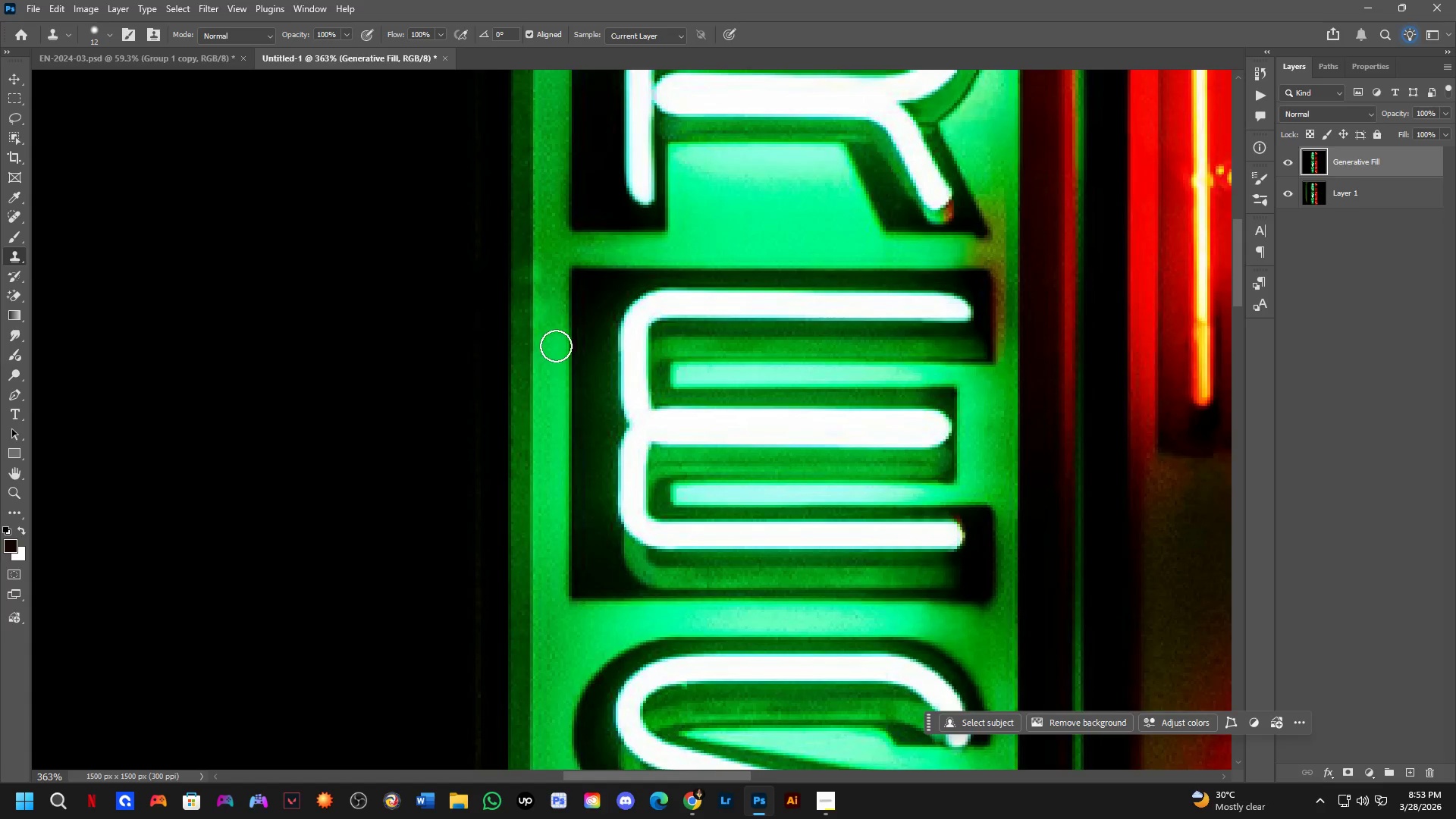 
key(Control+ControlLeft)
 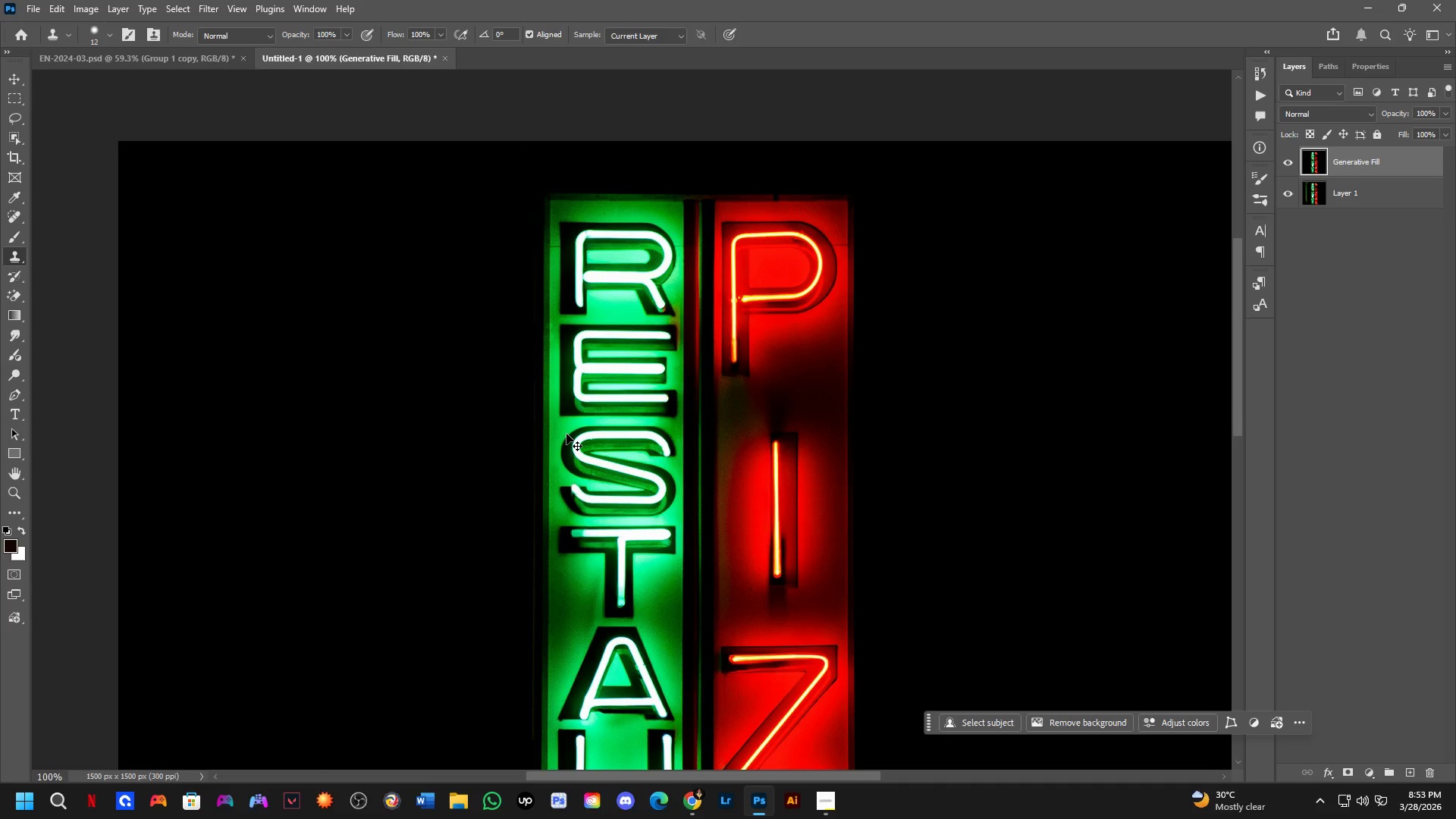 
key(Control+Z)
 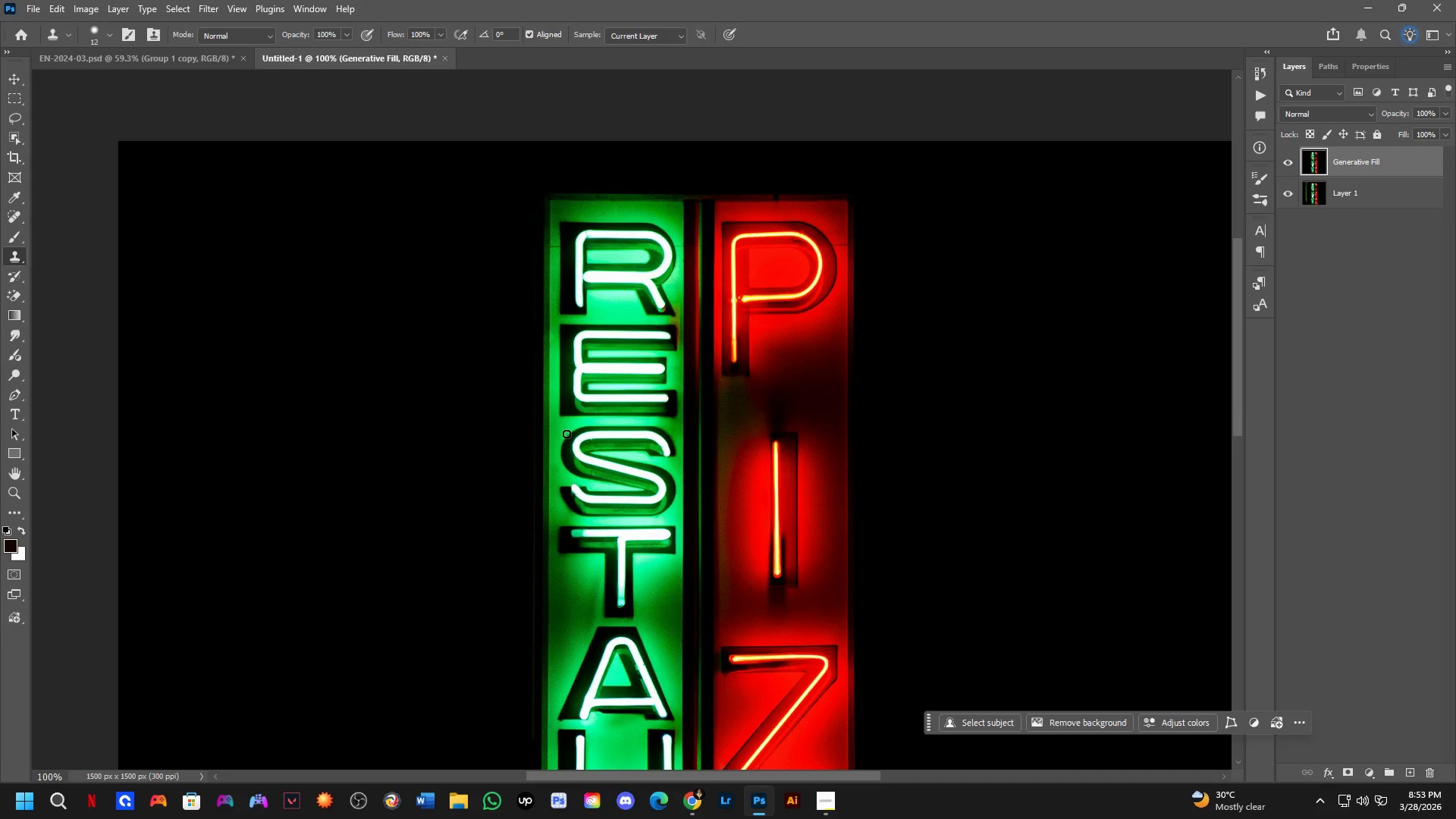 
scroll: coordinate [556, 347], scroll_direction: down, amount: 4.0
 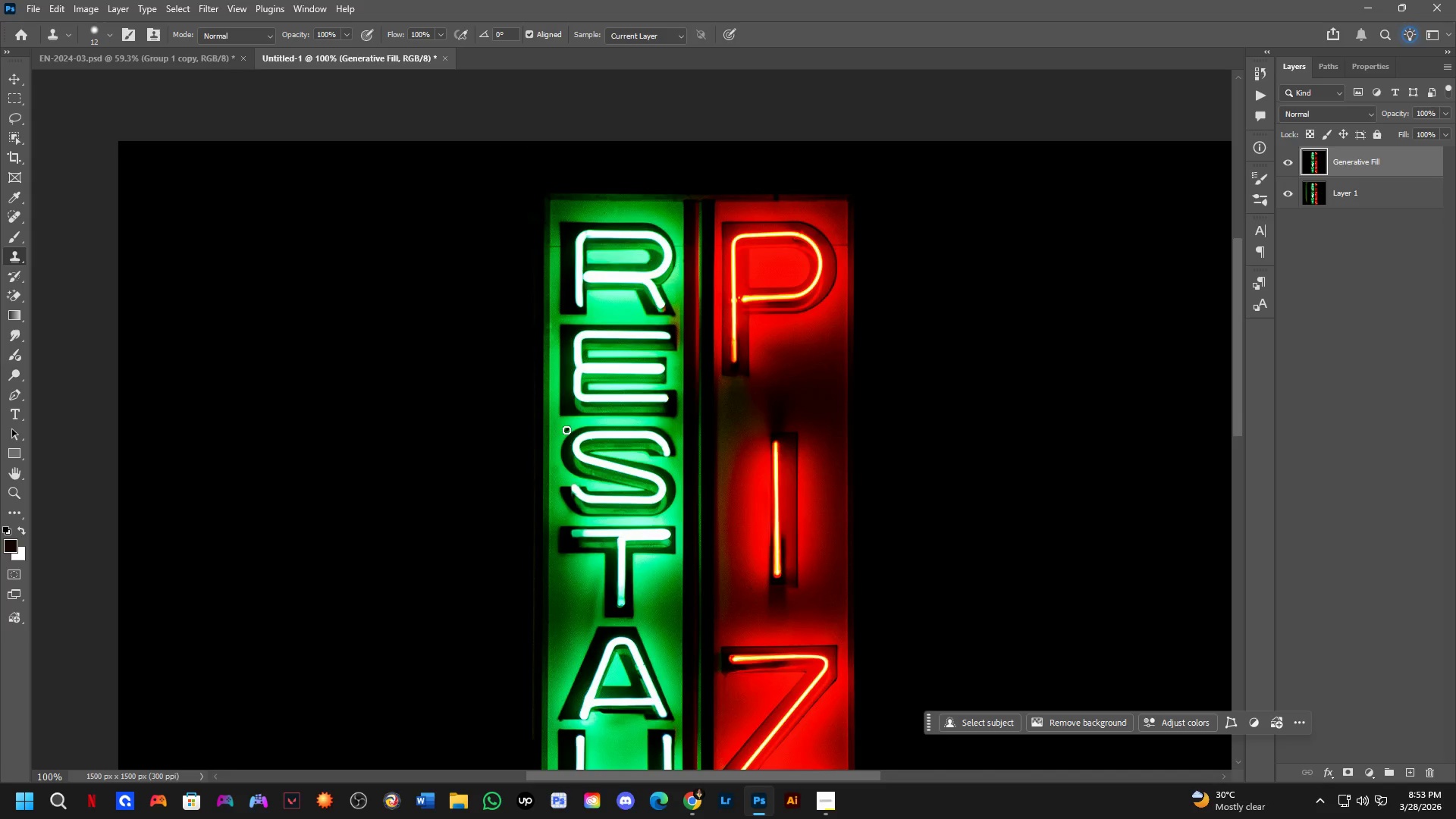 
hold_key(key=Space, duration=0.59)
 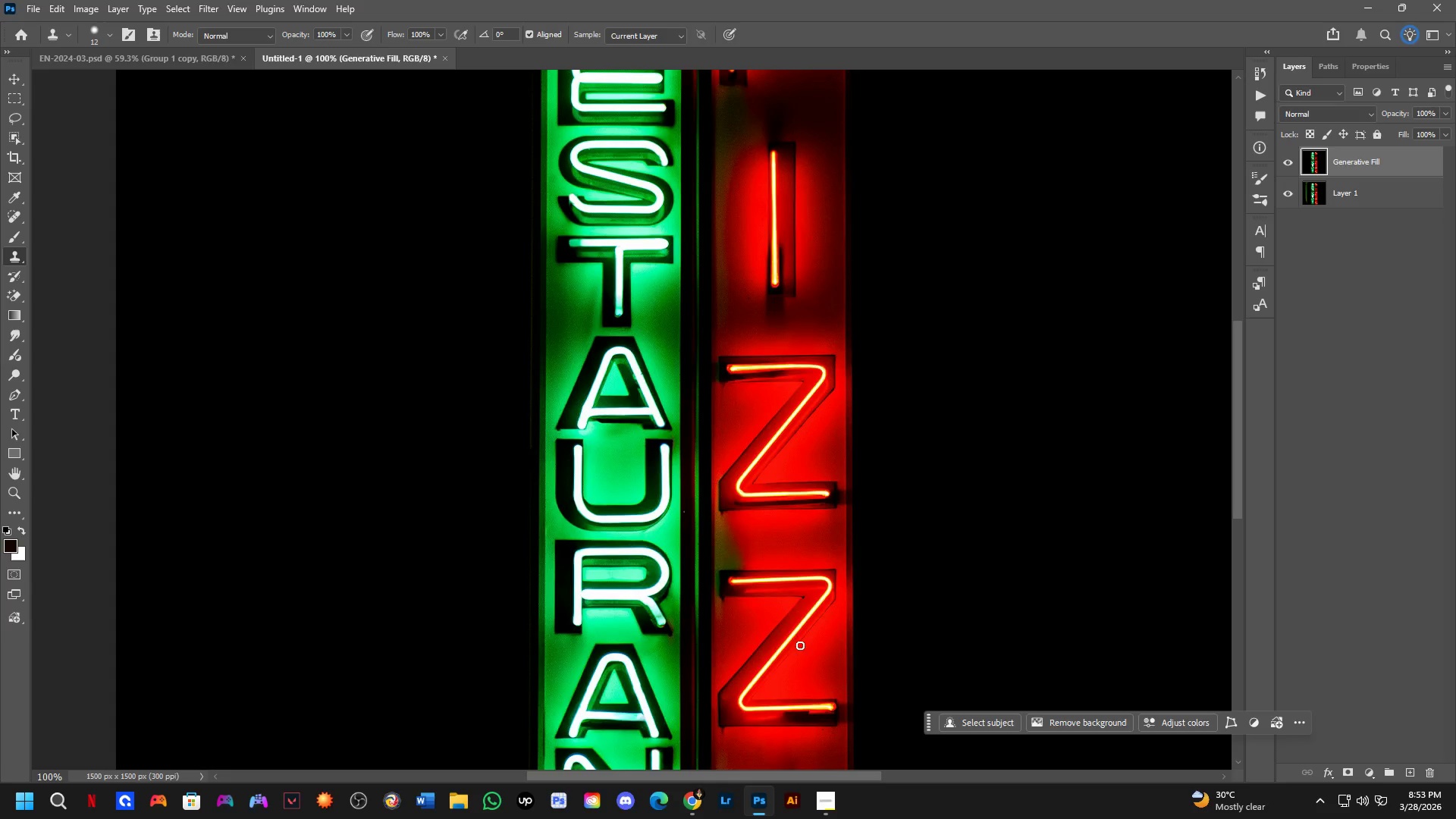 
left_click_drag(start_coordinate=[600, 536], to_coordinate=[598, 246])
 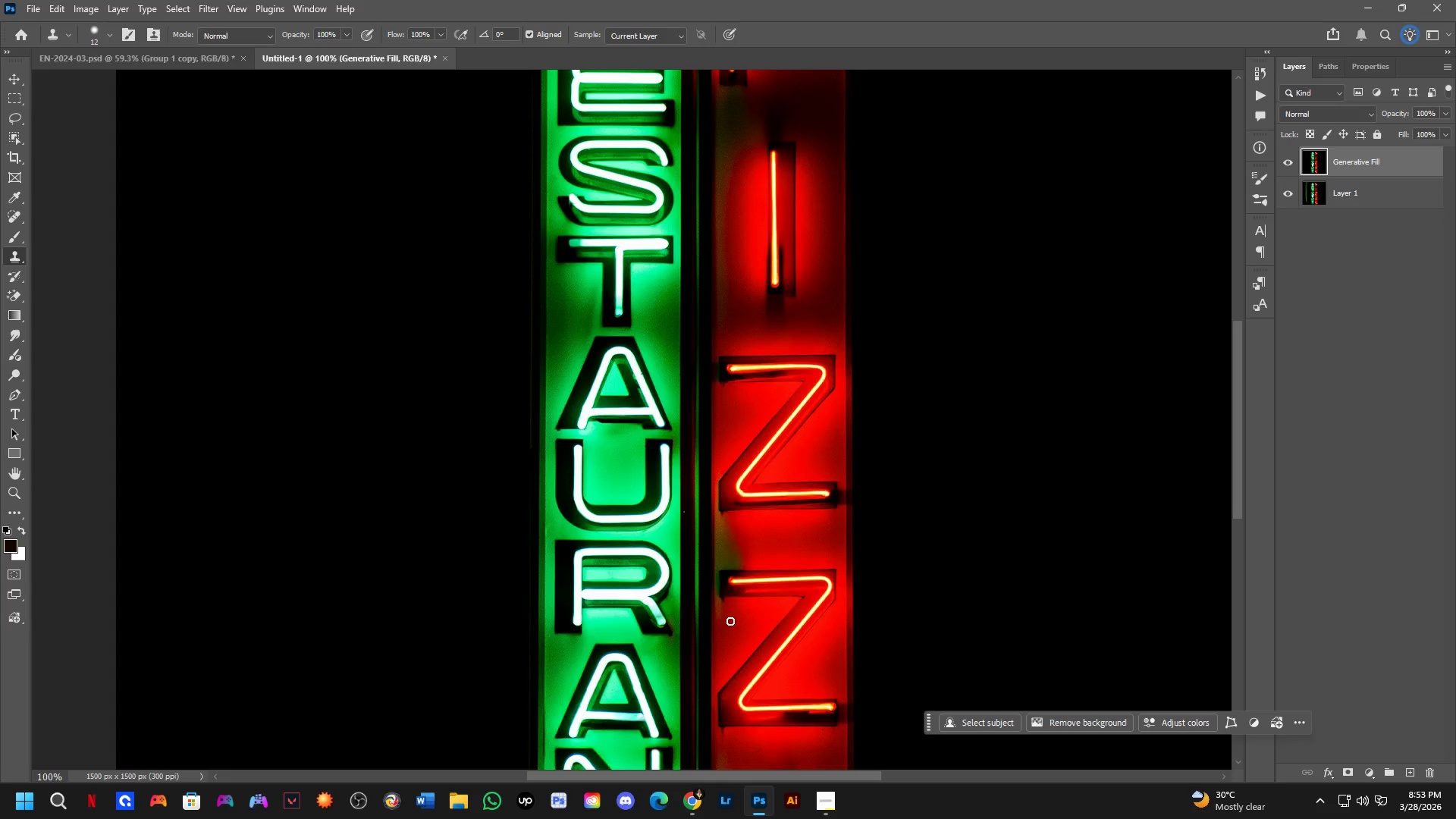 
hold_key(key=ShiftLeft, duration=0.73)
 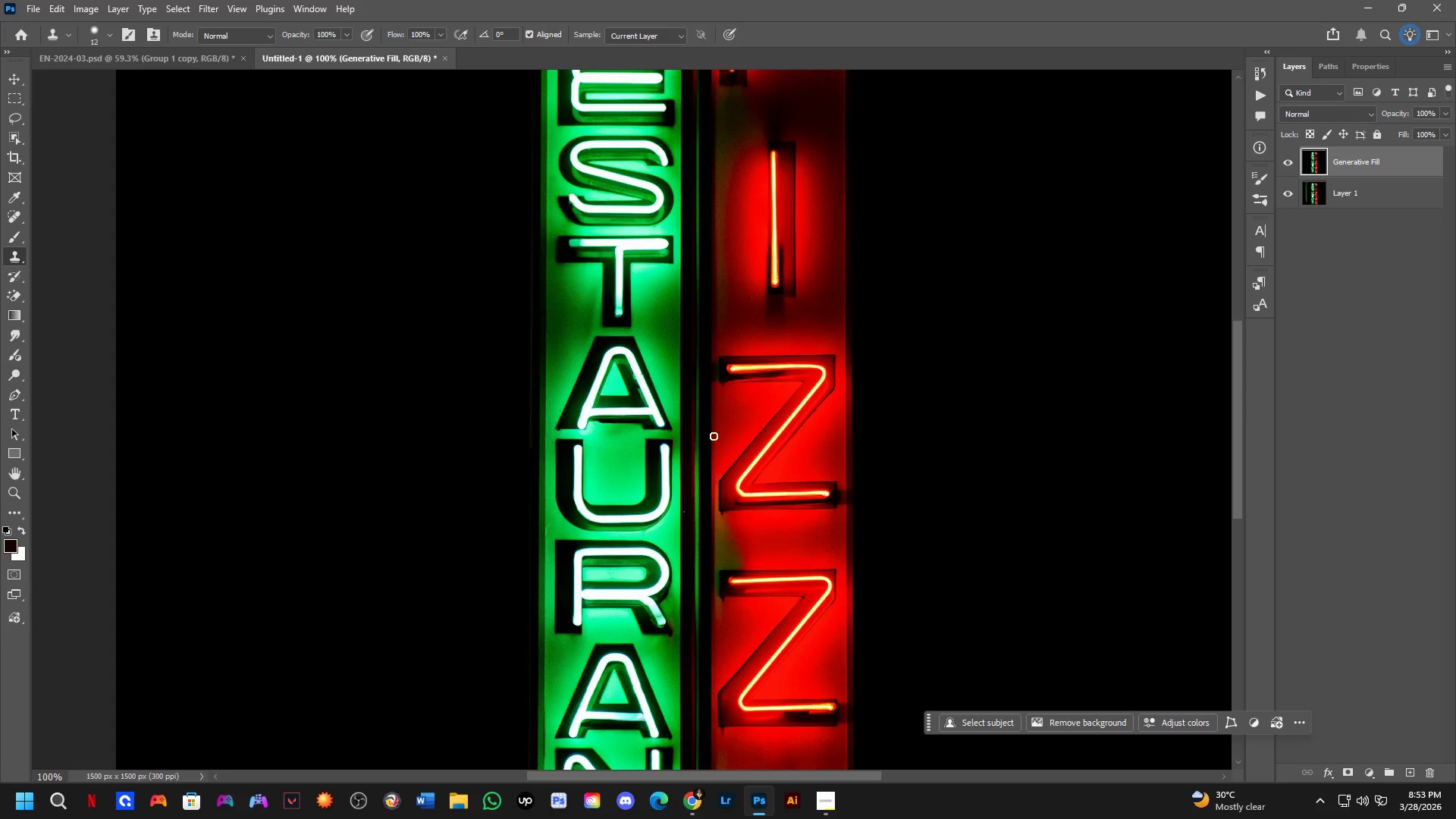 
hold_key(key=Space, duration=0.62)
 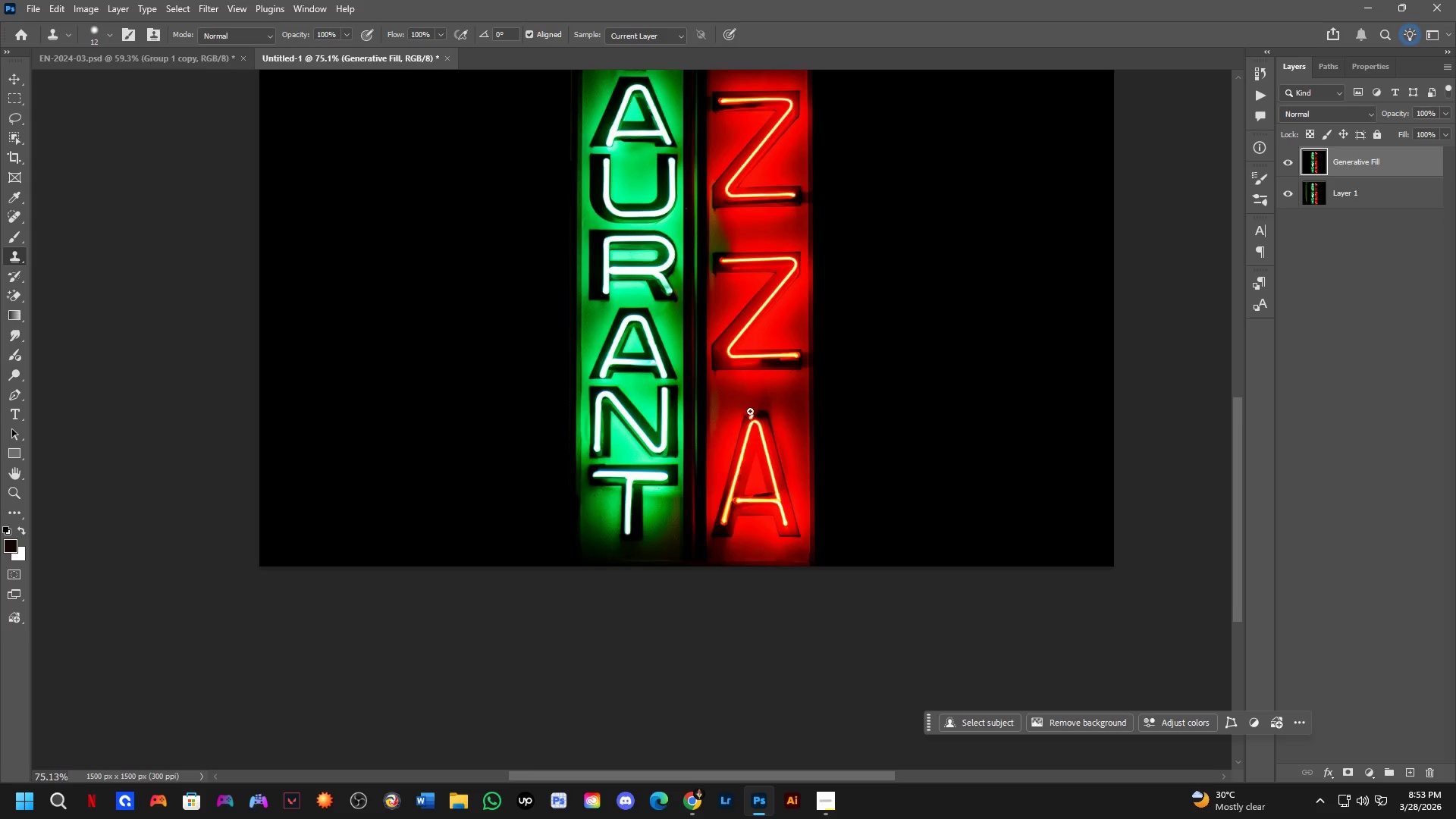 
left_click_drag(start_coordinate=[780, 613], to_coordinate=[774, 328])
 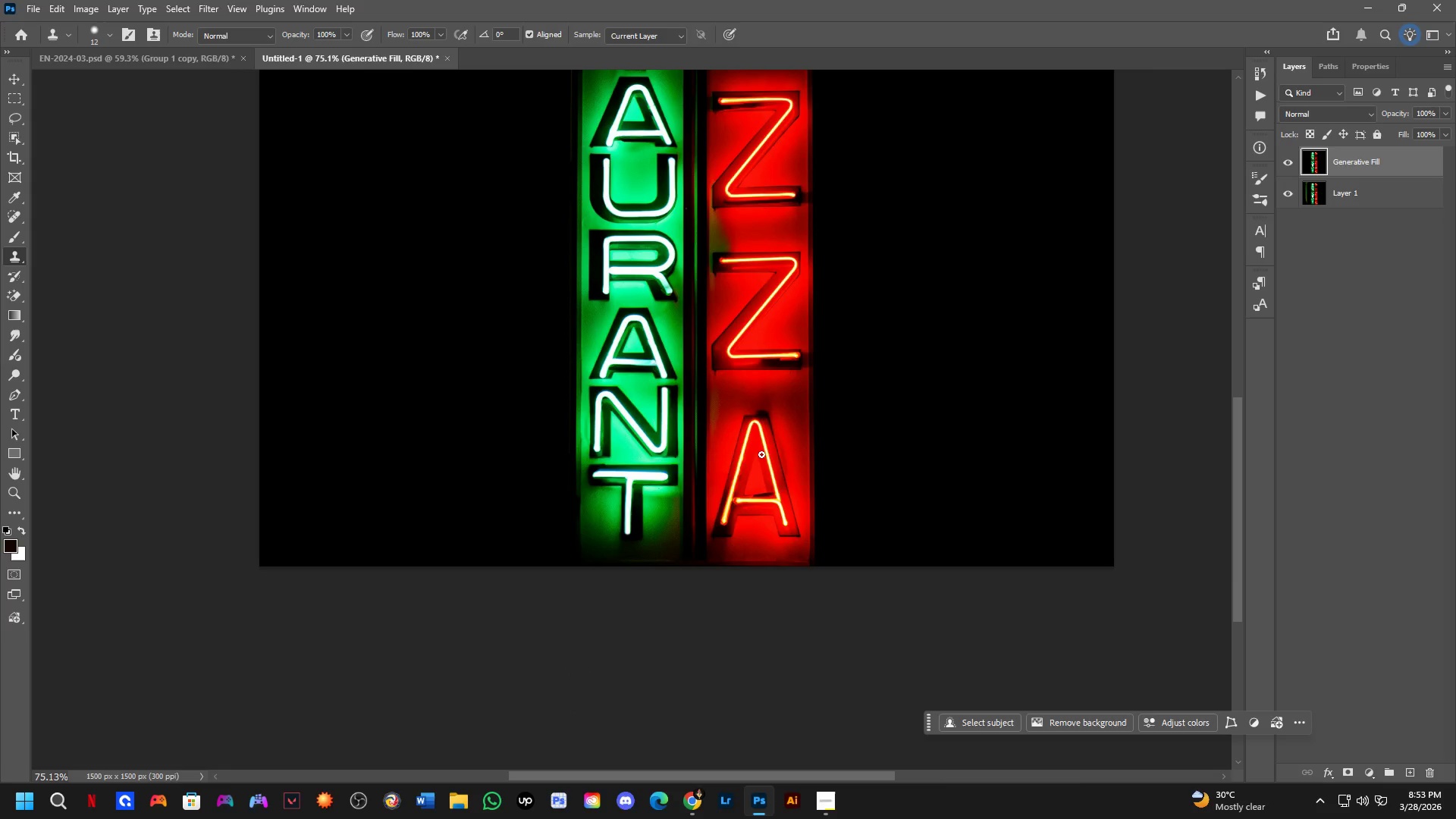 
scroll: coordinate [714, 436], scroll_direction: down, amount: 3.0
 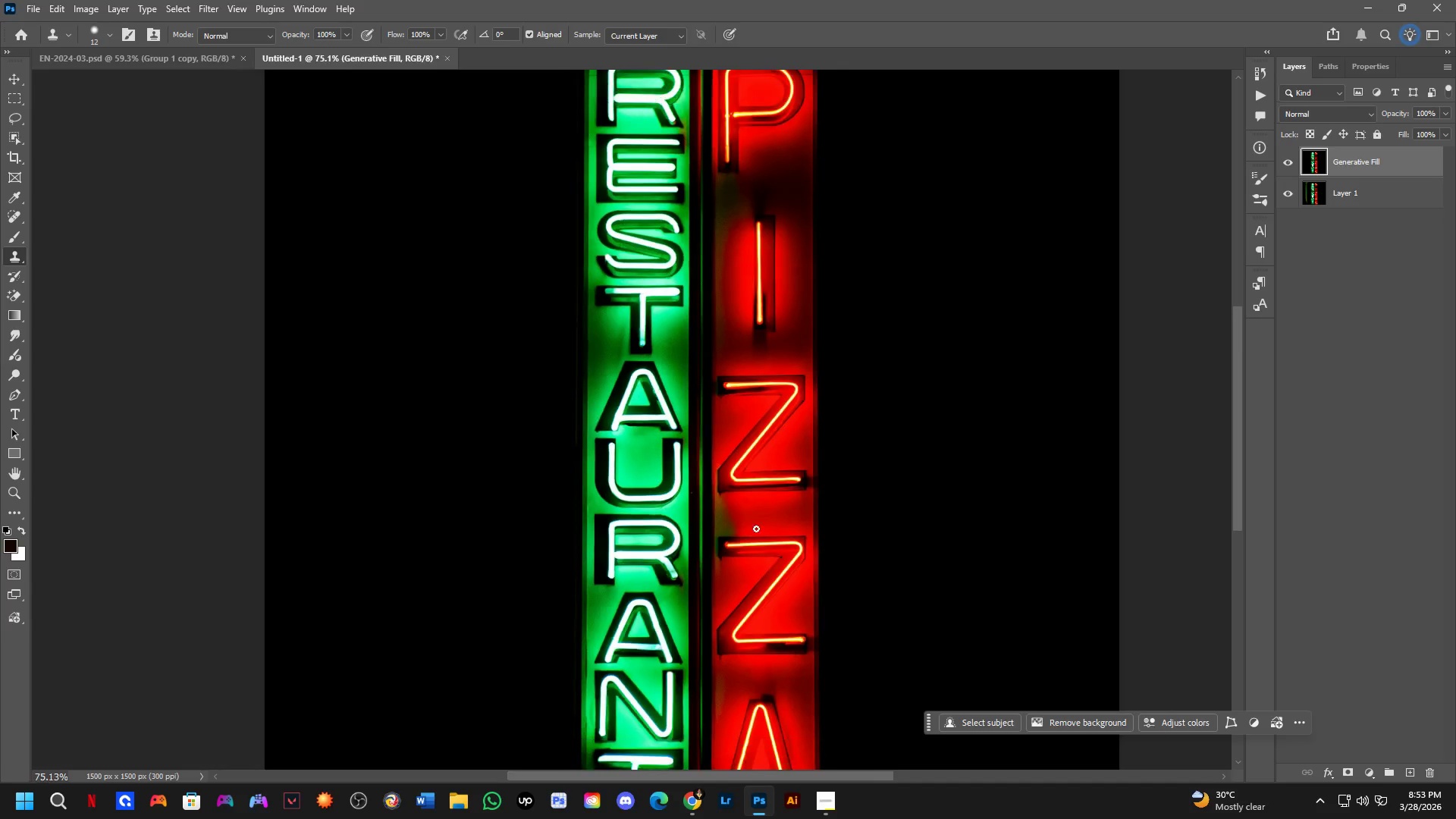 
key(Shift+ShiftLeft)
 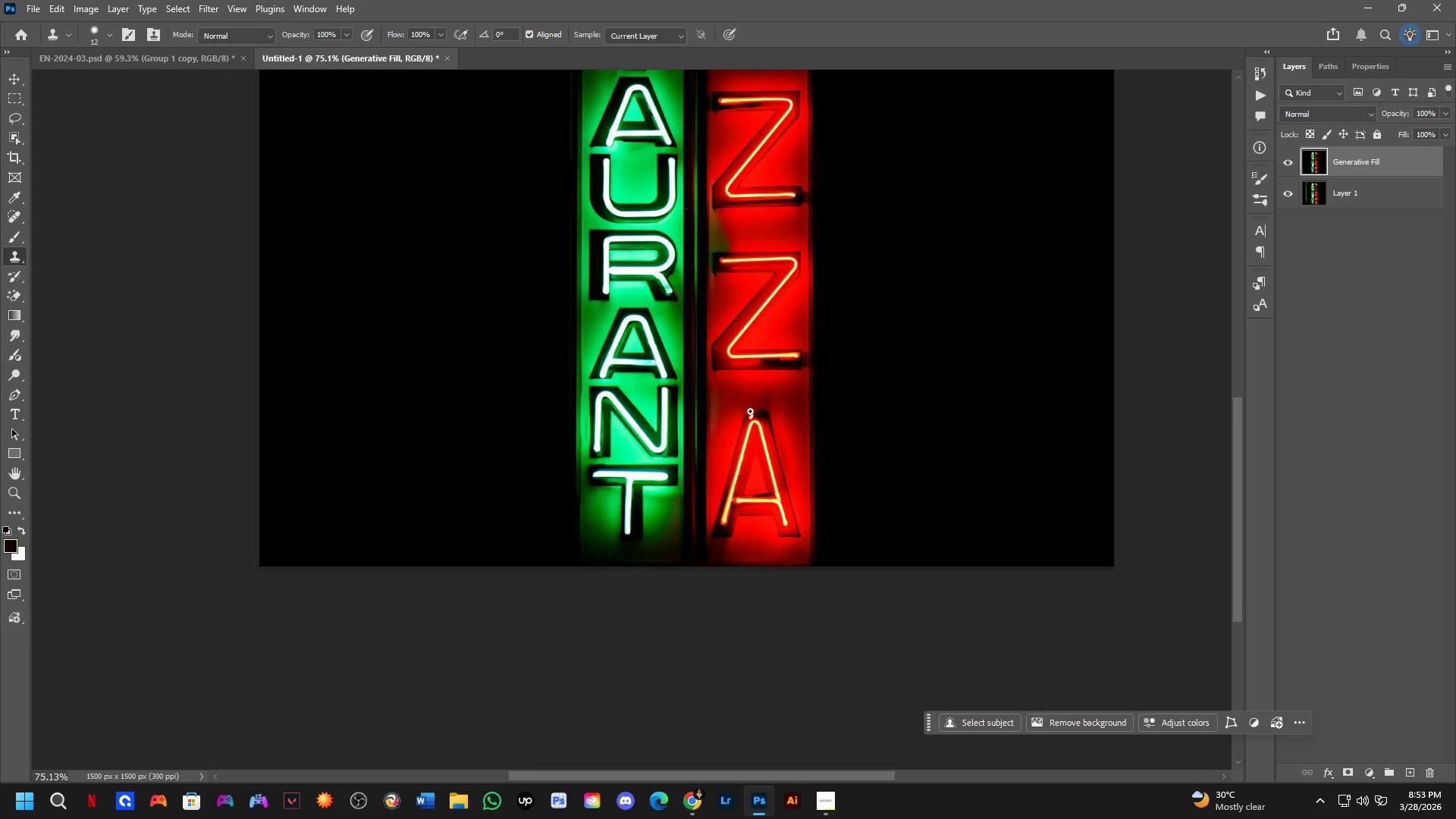 
scroll: coordinate [749, 406], scroll_direction: up, amount: 2.0
 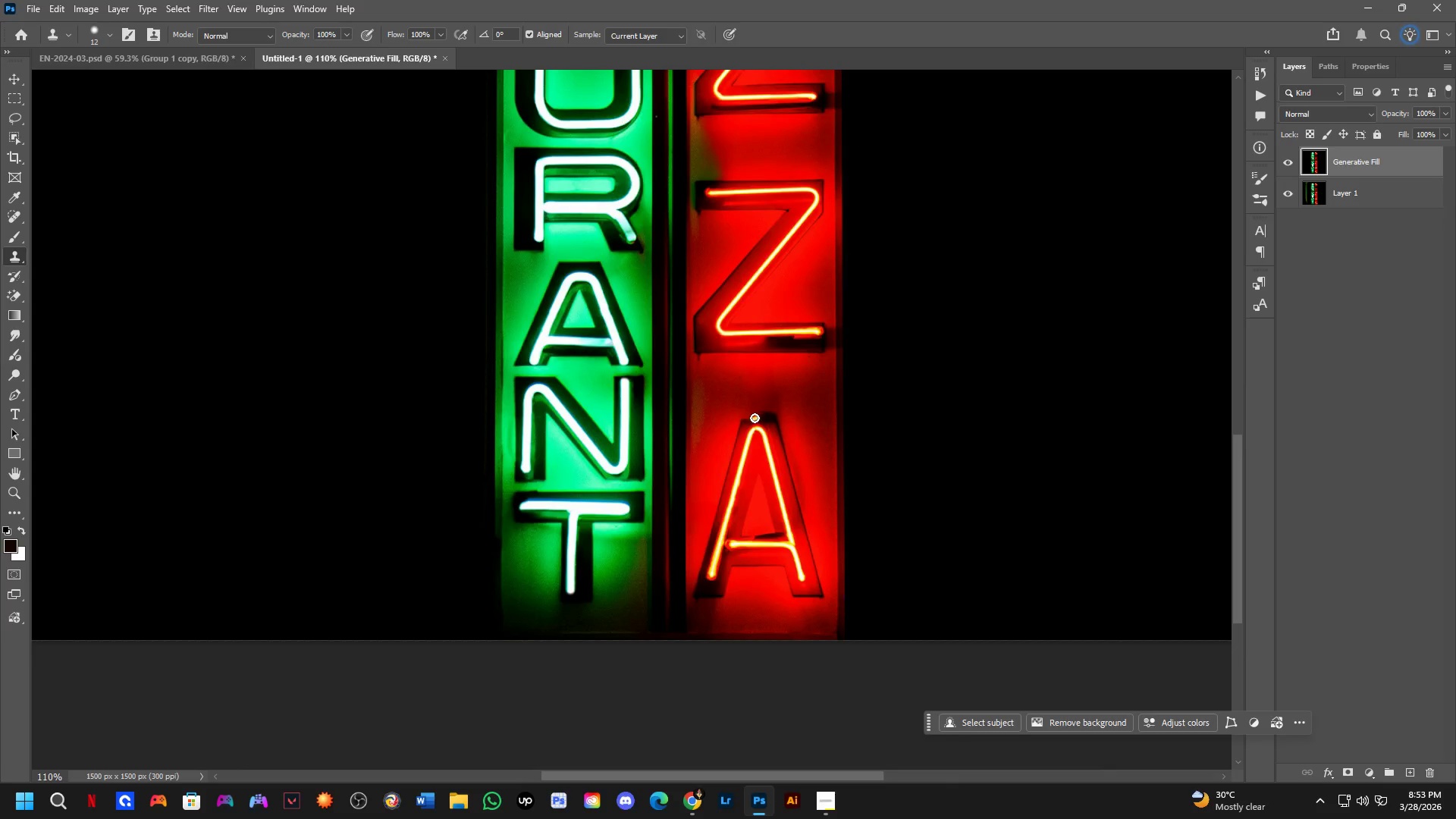 
hold_key(key=Space, duration=1.42)
 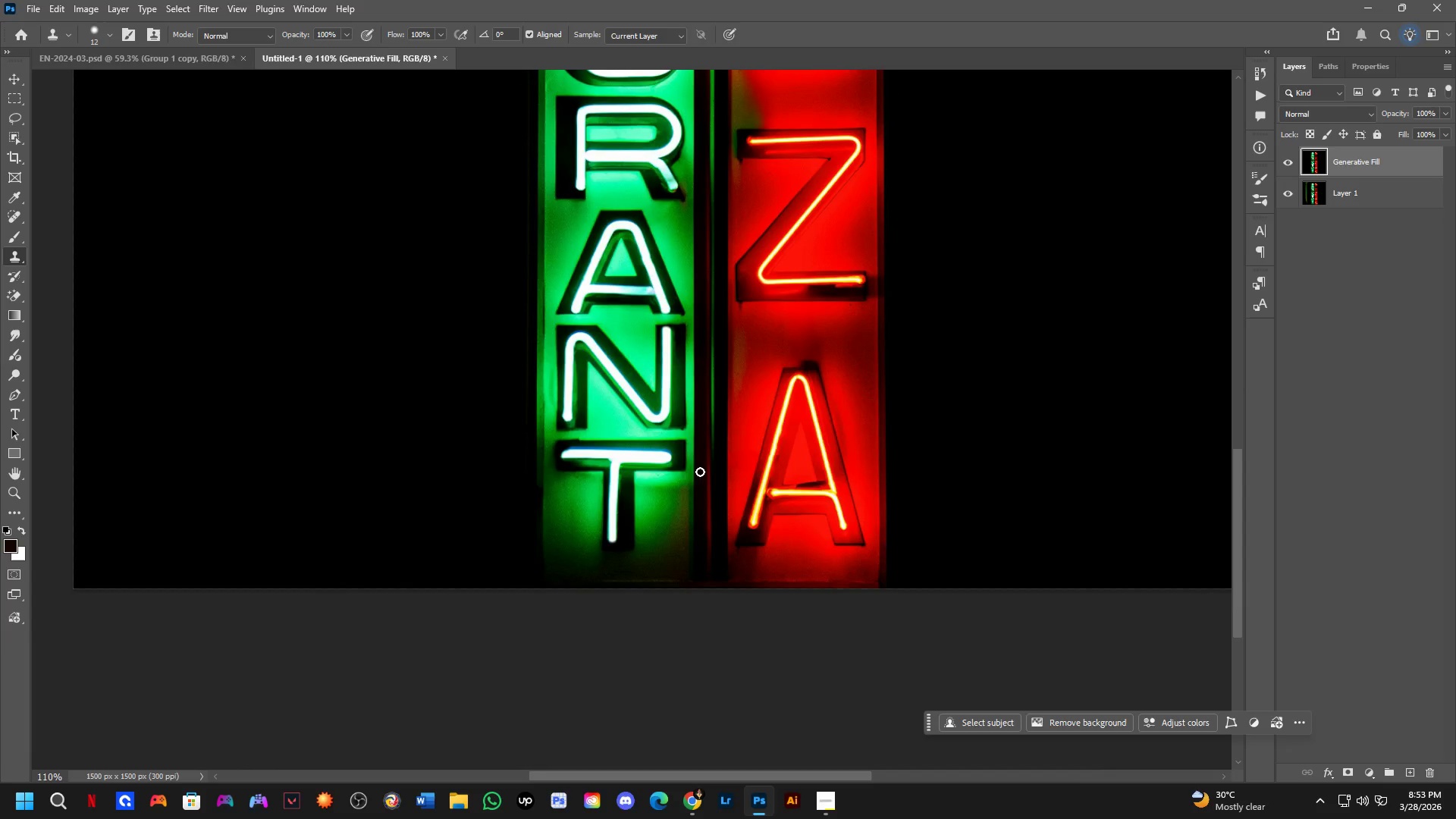 
left_click_drag(start_coordinate=[723, 480], to_coordinate=[765, 428])
 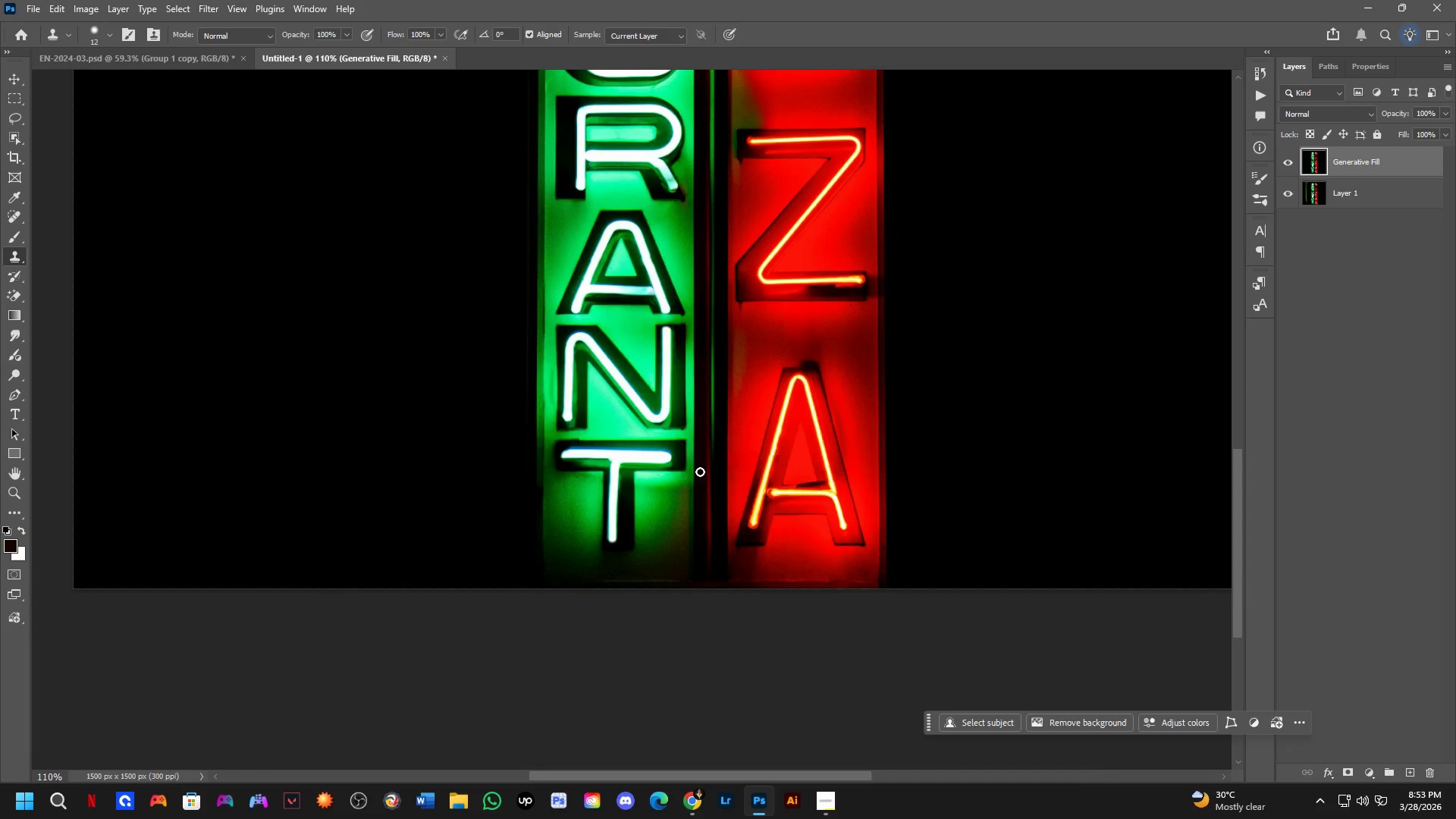 
key(Shift+ShiftLeft)
 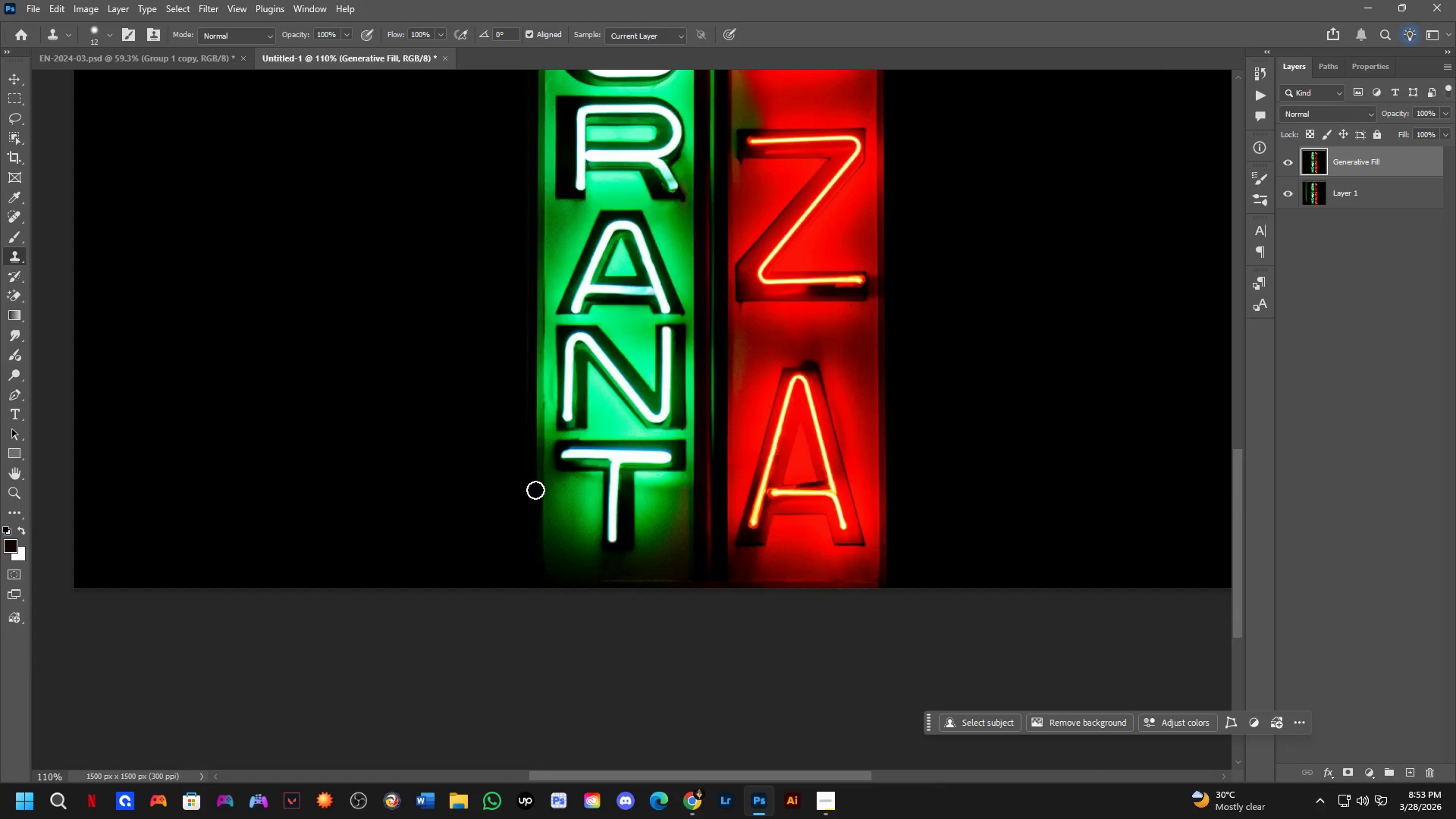 
scroll: coordinate [537, 490], scroll_direction: up, amount: 1.0
 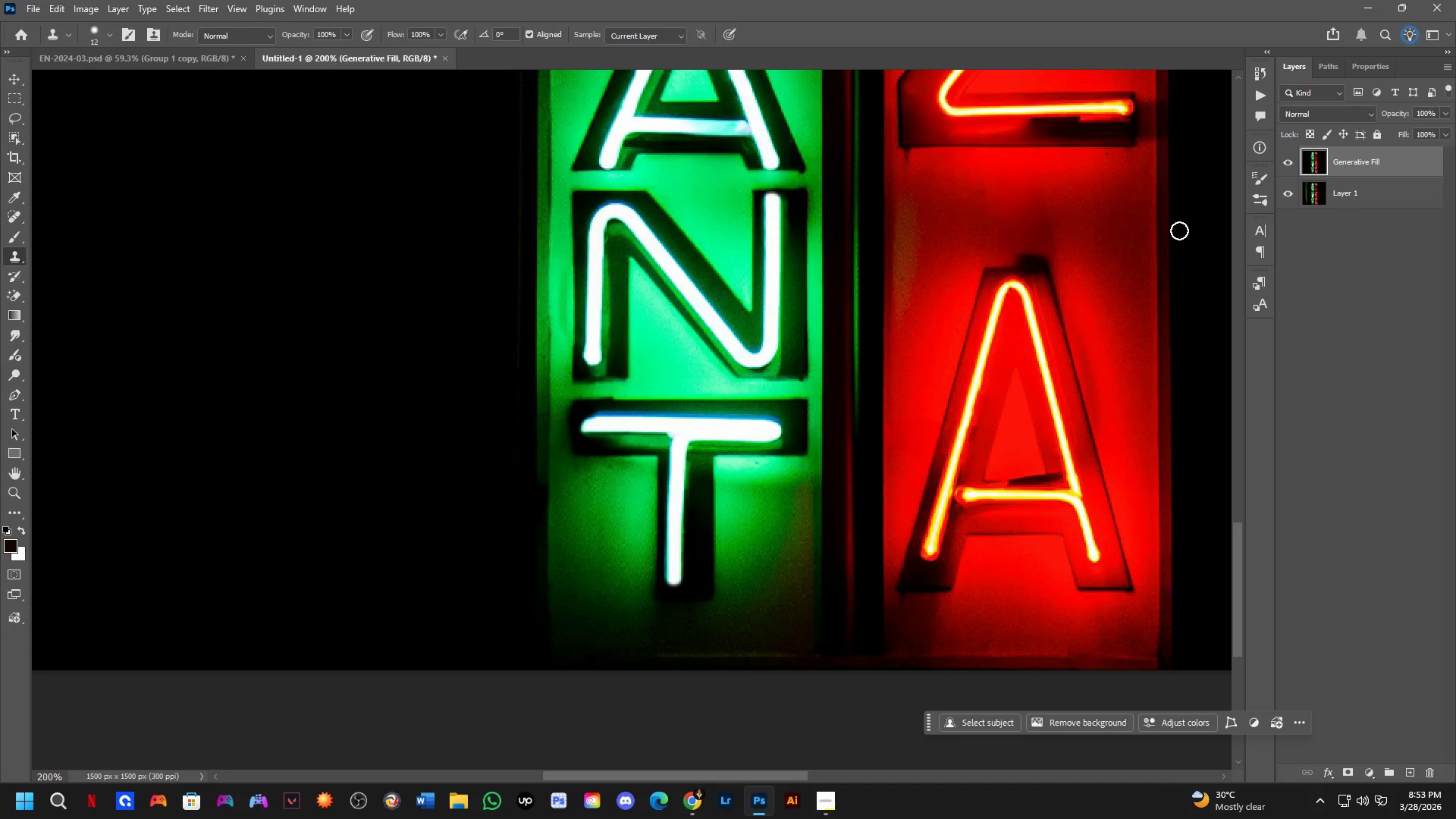 
key(Shift+ShiftLeft)
 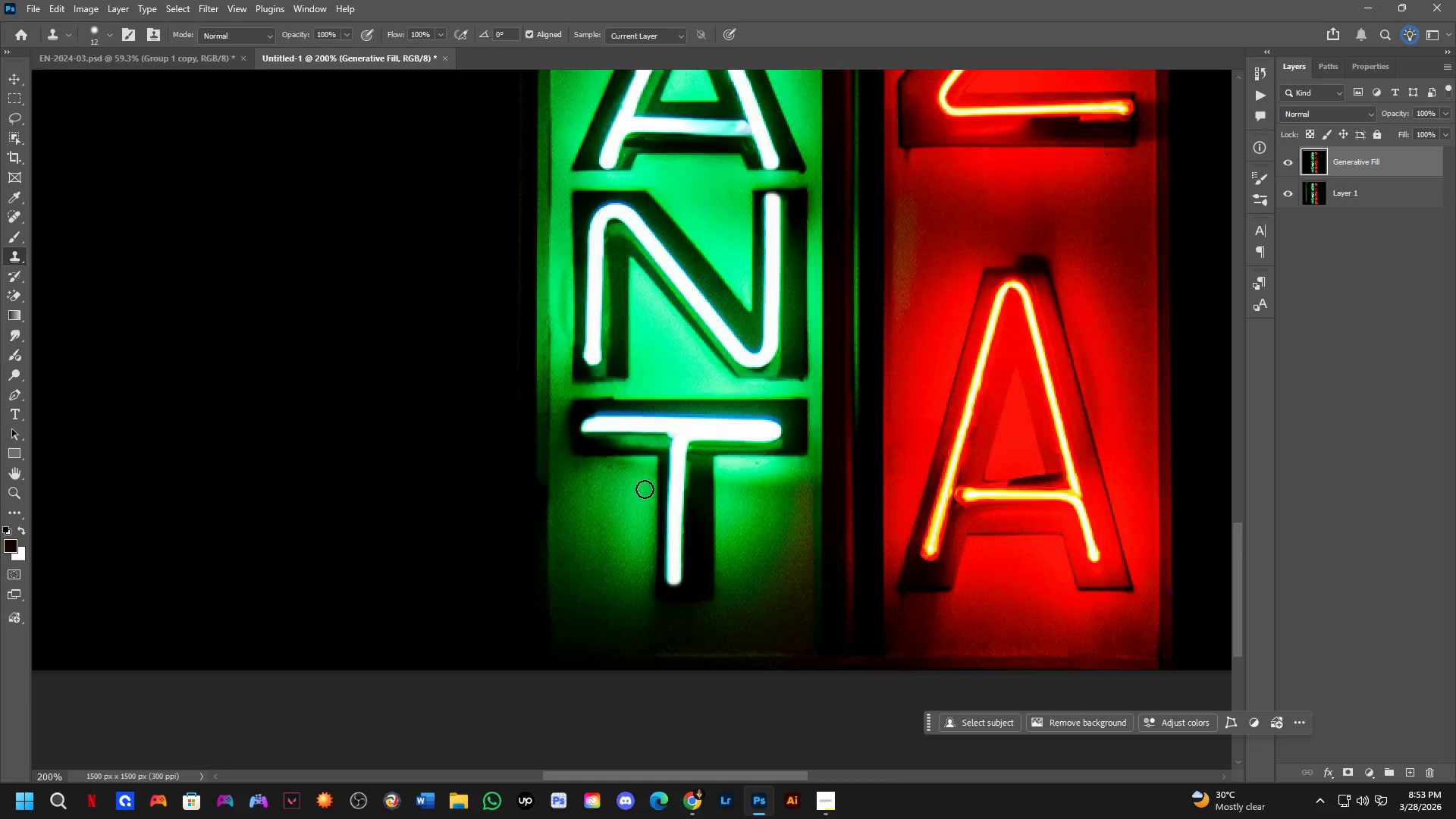 
hold_key(key=Space, duration=0.41)
 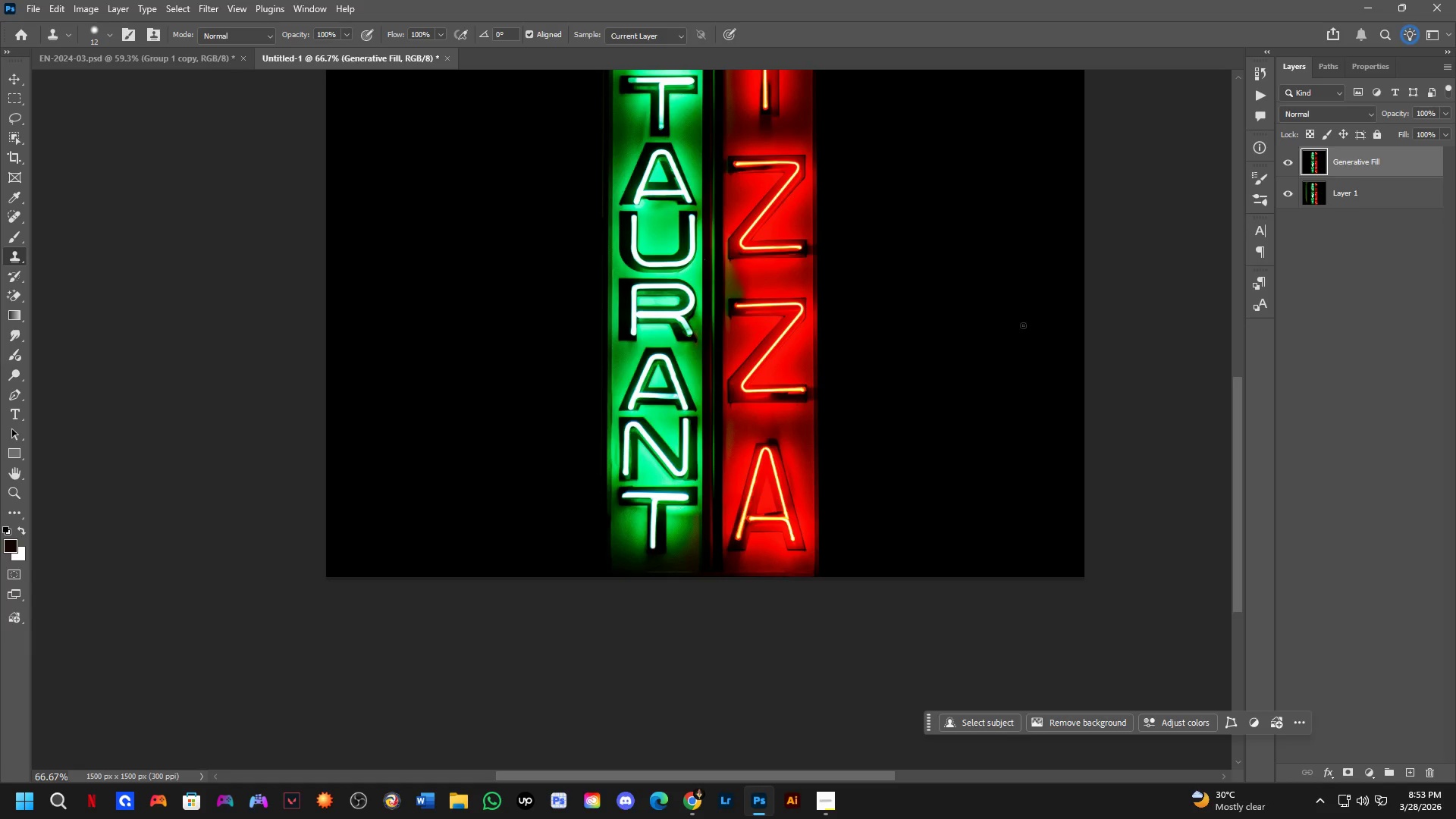 
left_click_drag(start_coordinate=[663, 463], to_coordinate=[661, 490])
 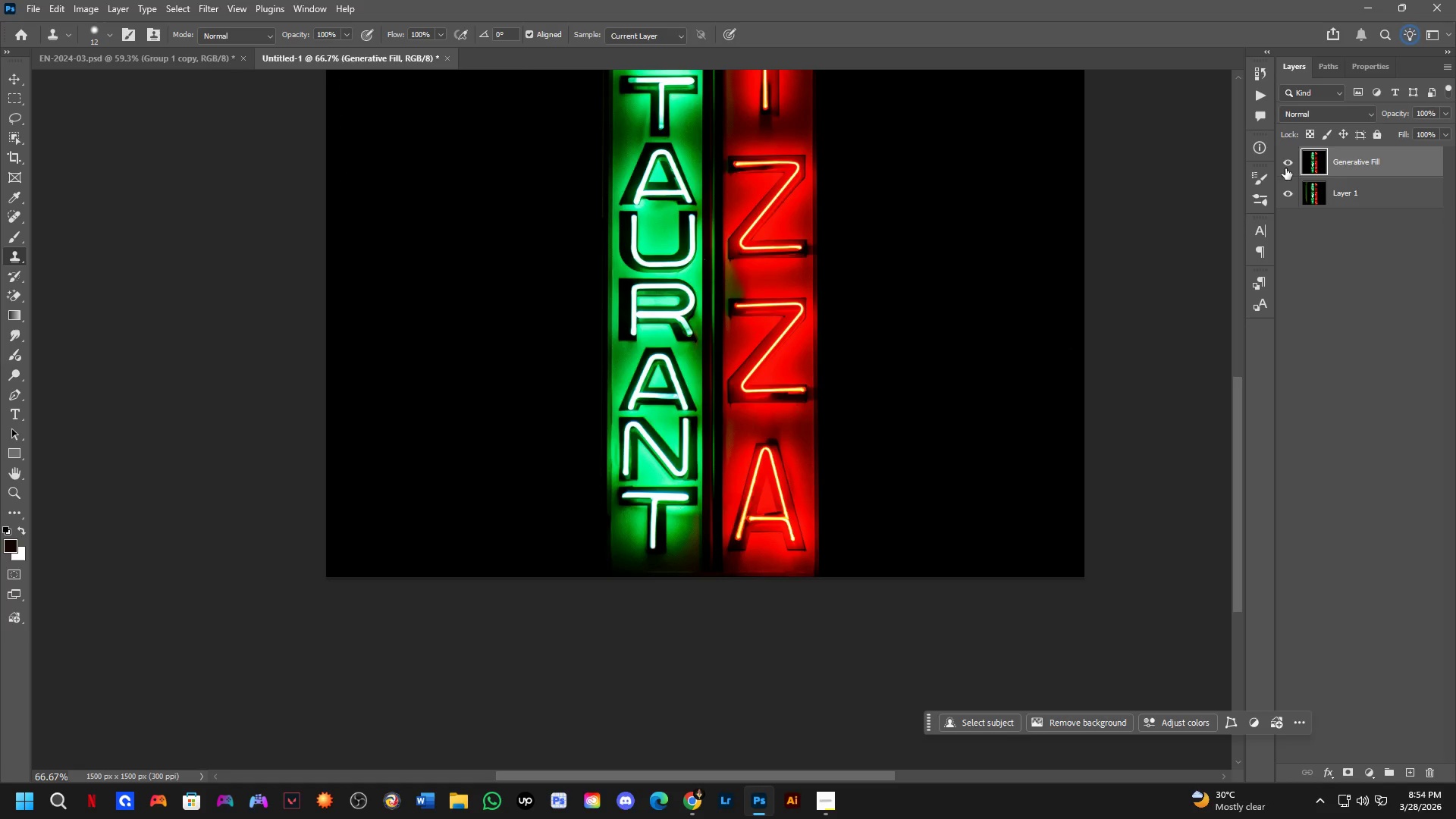 
scroll: coordinate [821, 462], scroll_direction: down, amount: 6.0
 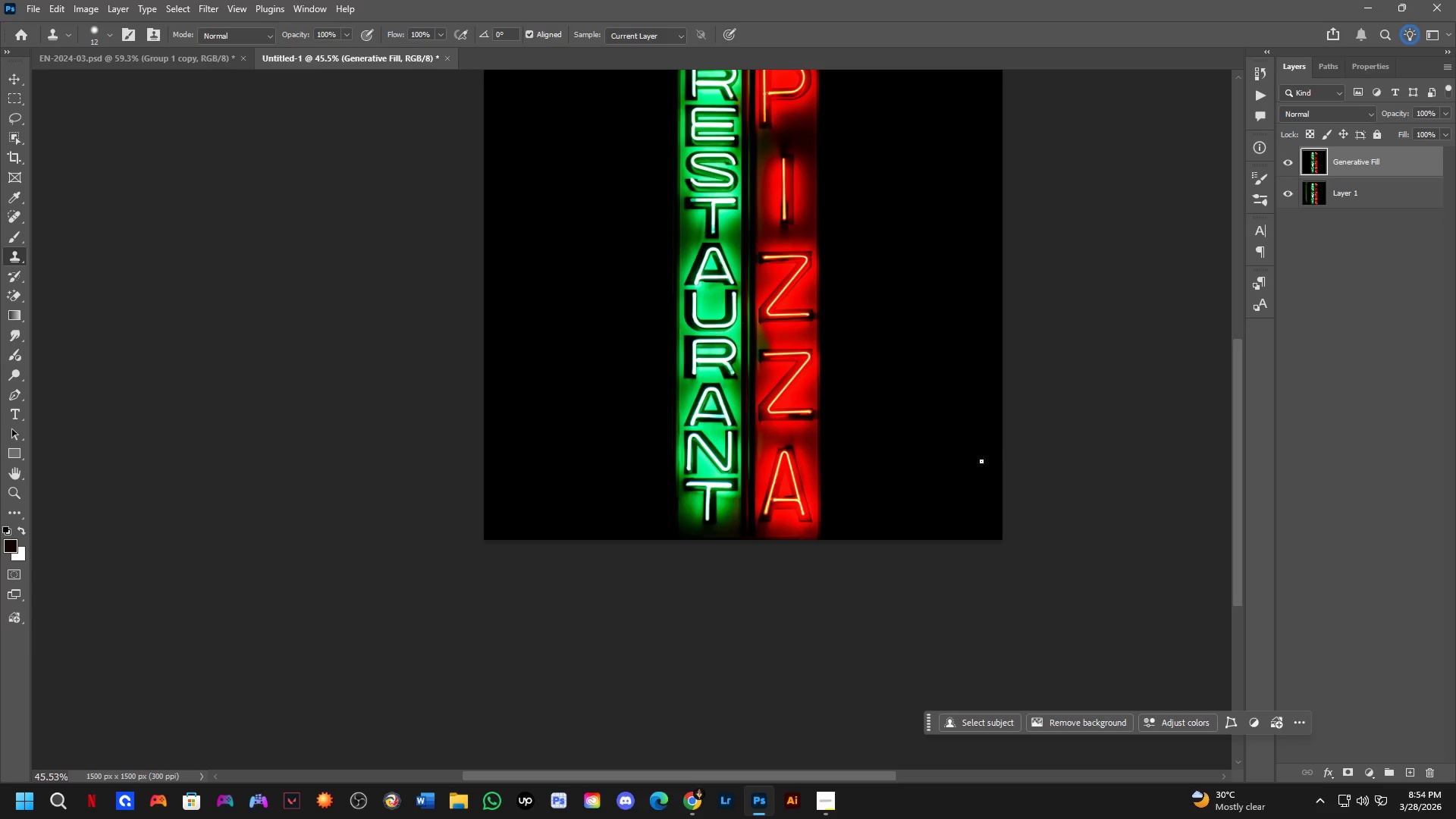 
hold_key(key=Space, duration=0.64)
 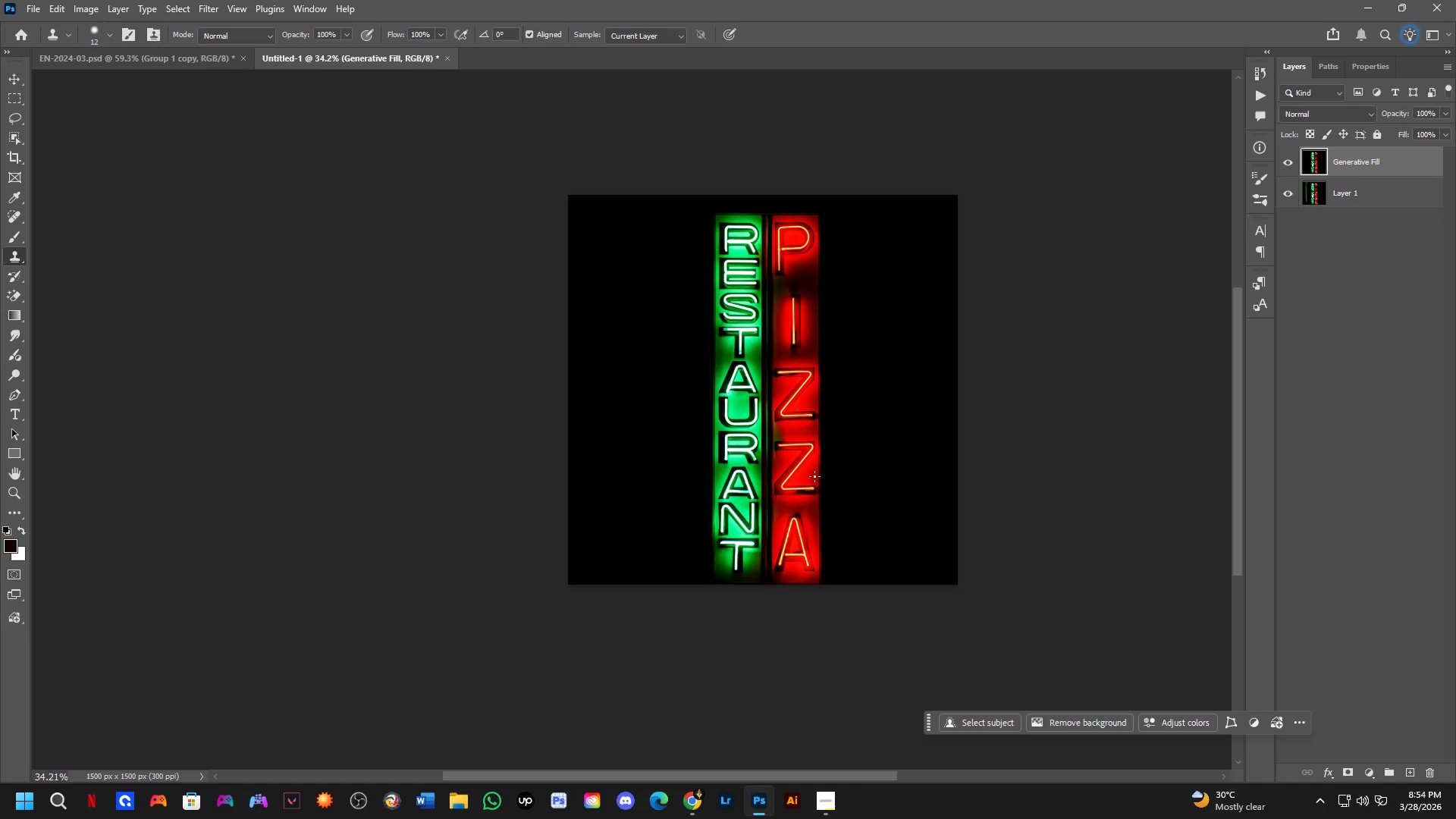 
left_click_drag(start_coordinate=[826, 403], to_coordinate=[830, 469])
 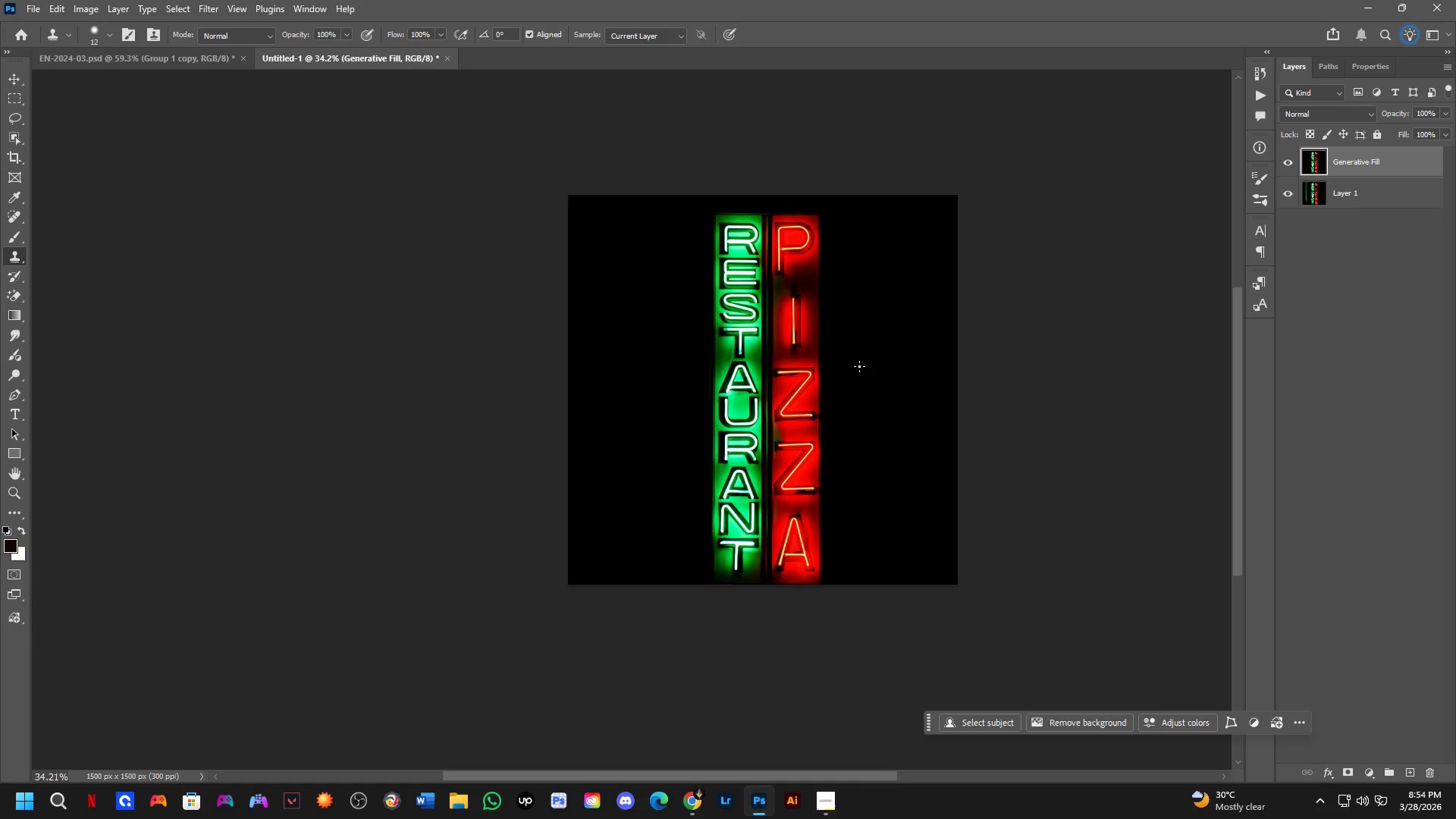 
scroll: coordinate [807, 459], scroll_direction: down, amount: 3.0
 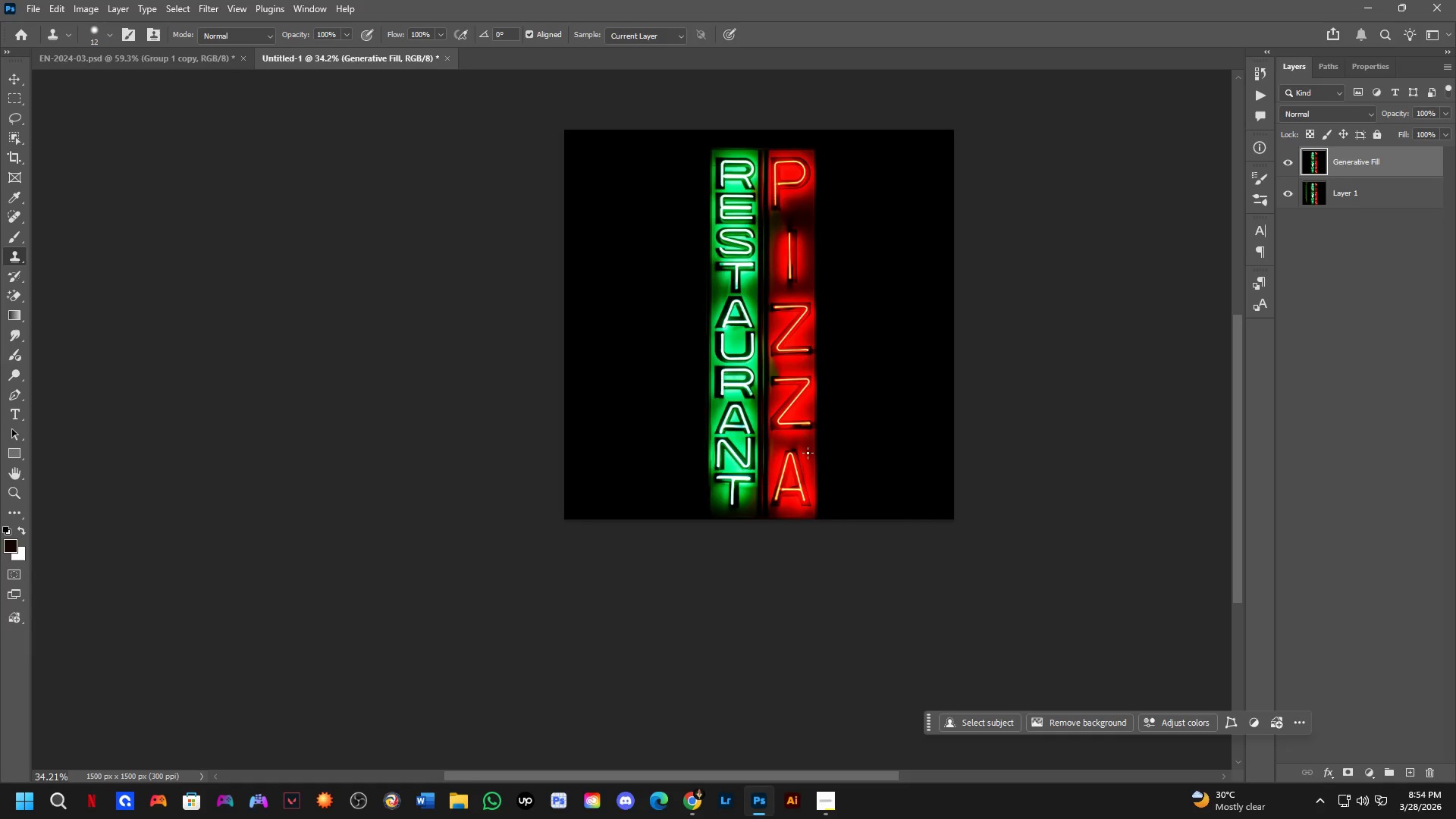 
key(Shift+ShiftLeft)
 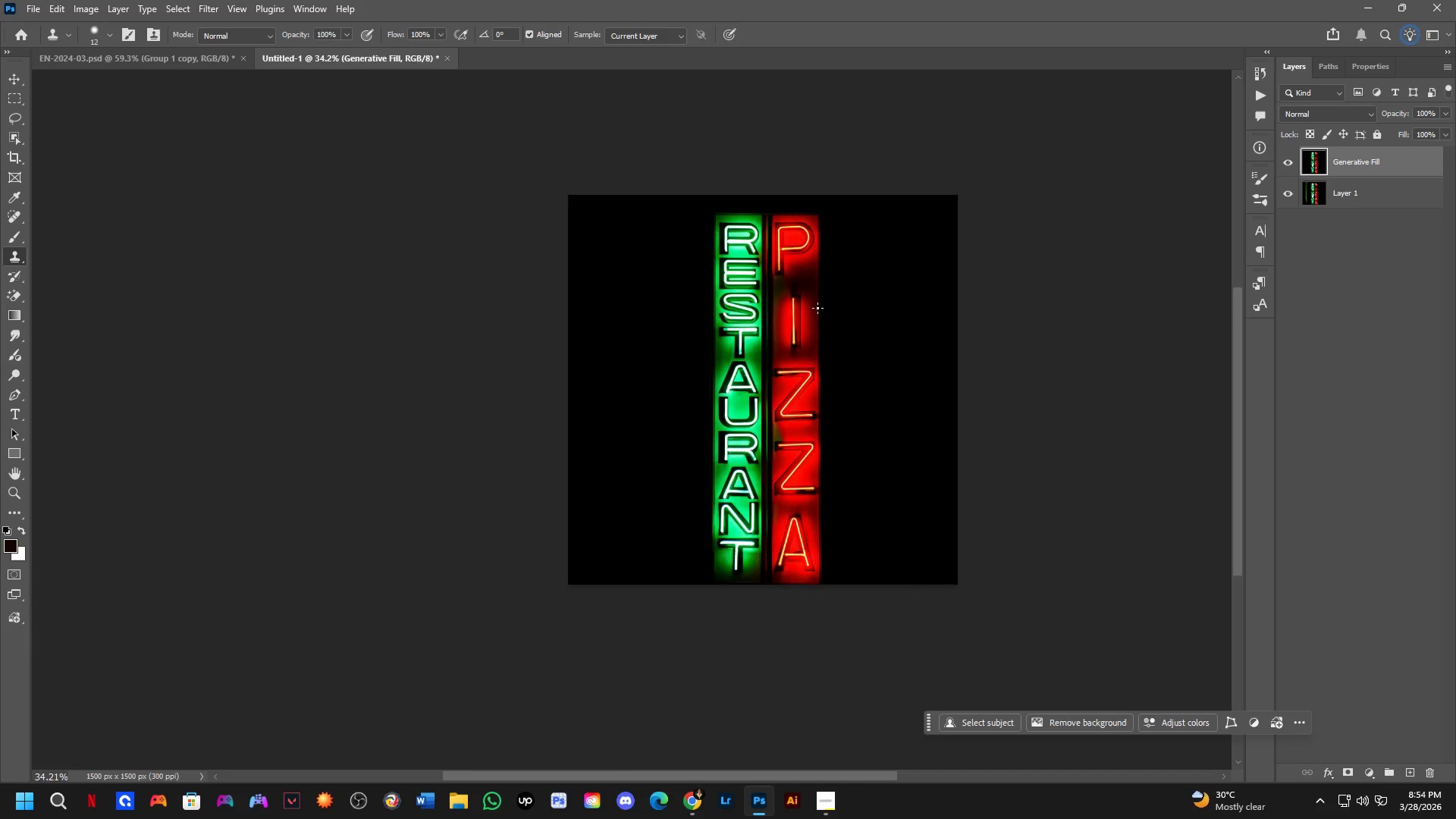 
key(Shift+ShiftLeft)
 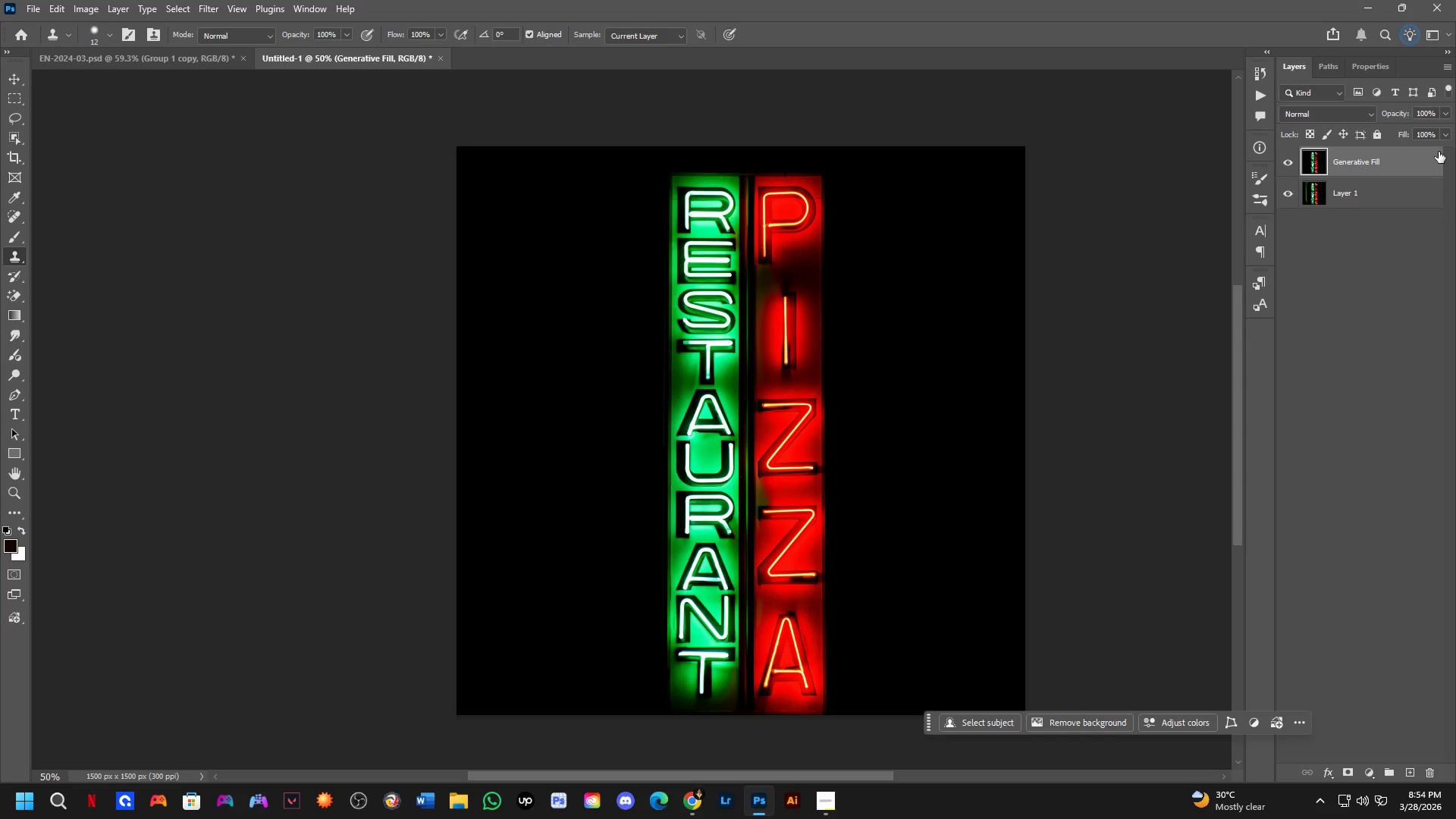 
scroll: coordinate [808, 301], scroll_direction: up, amount: 1.0
 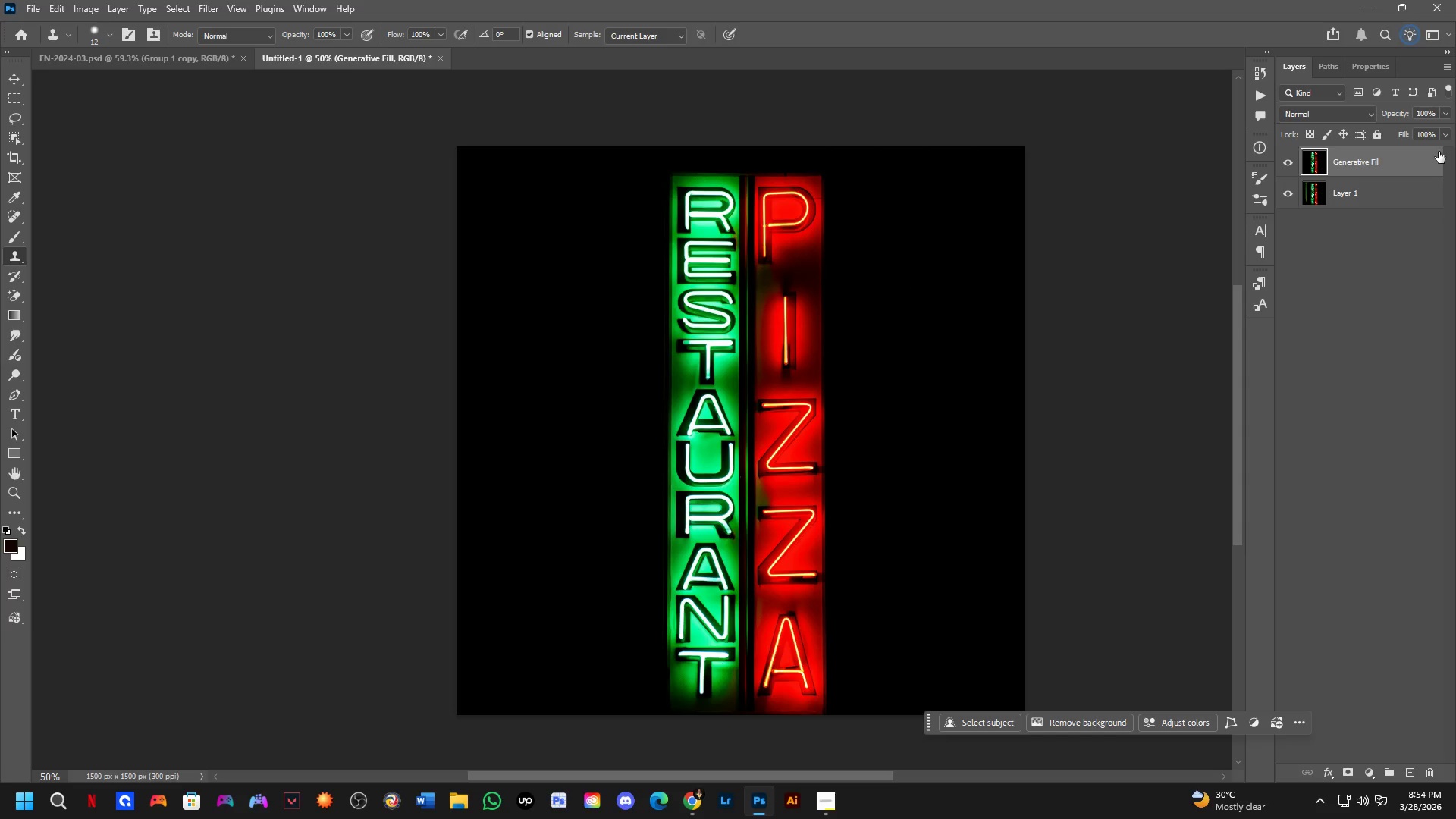 
right_click([1432, 155])
 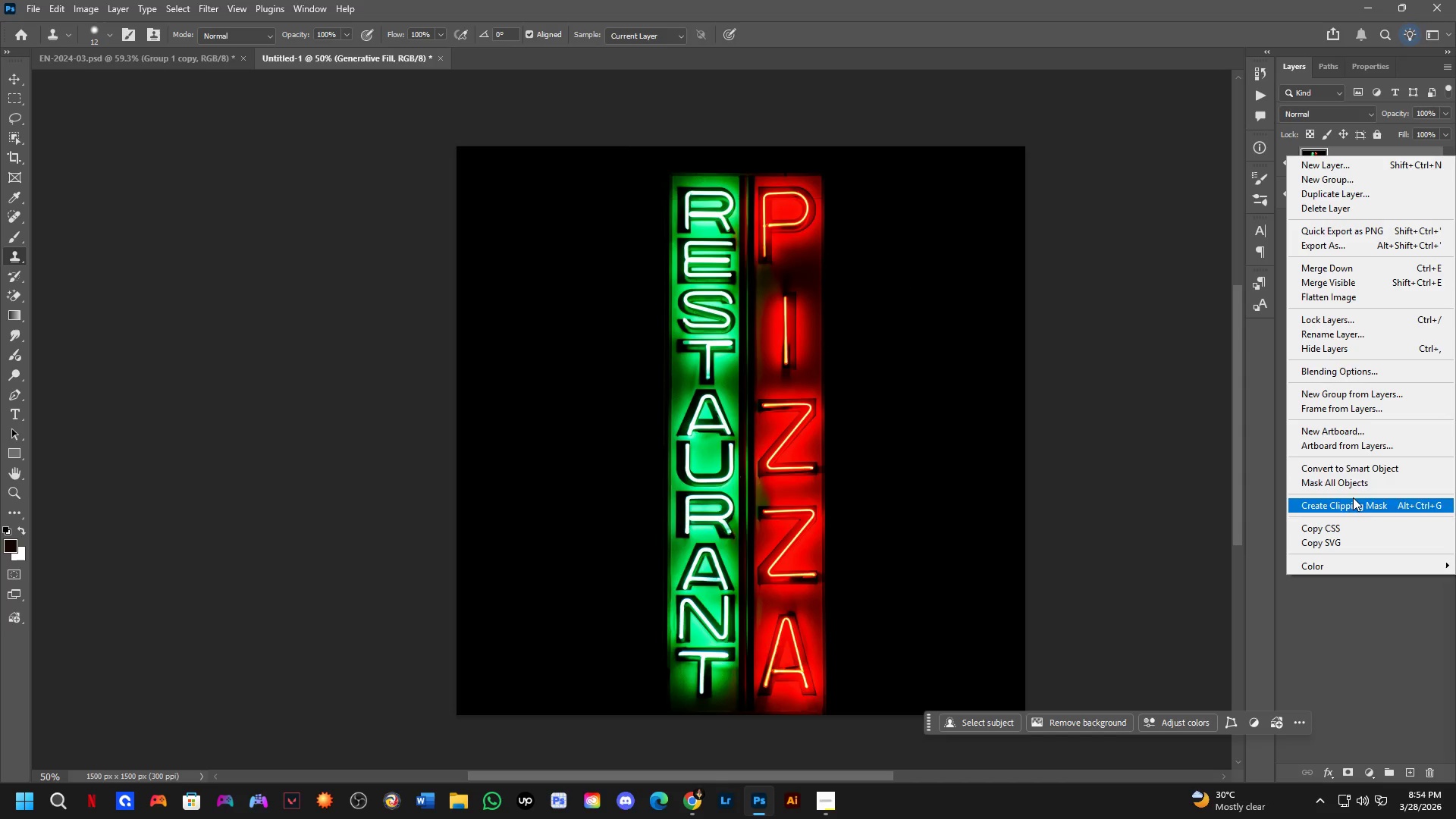 
left_click([1354, 469])
 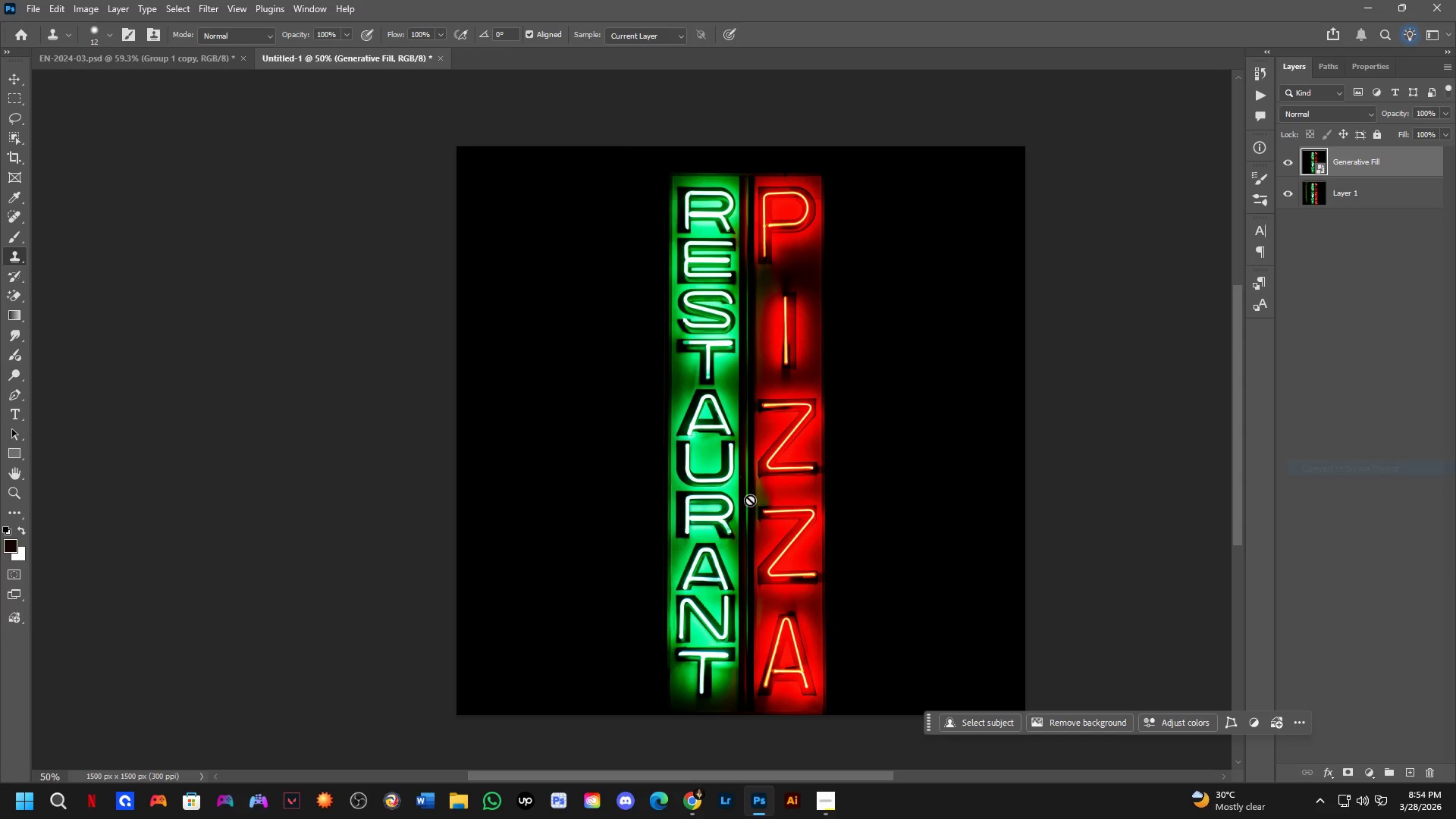 
hold_key(key=Space, duration=0.39)
 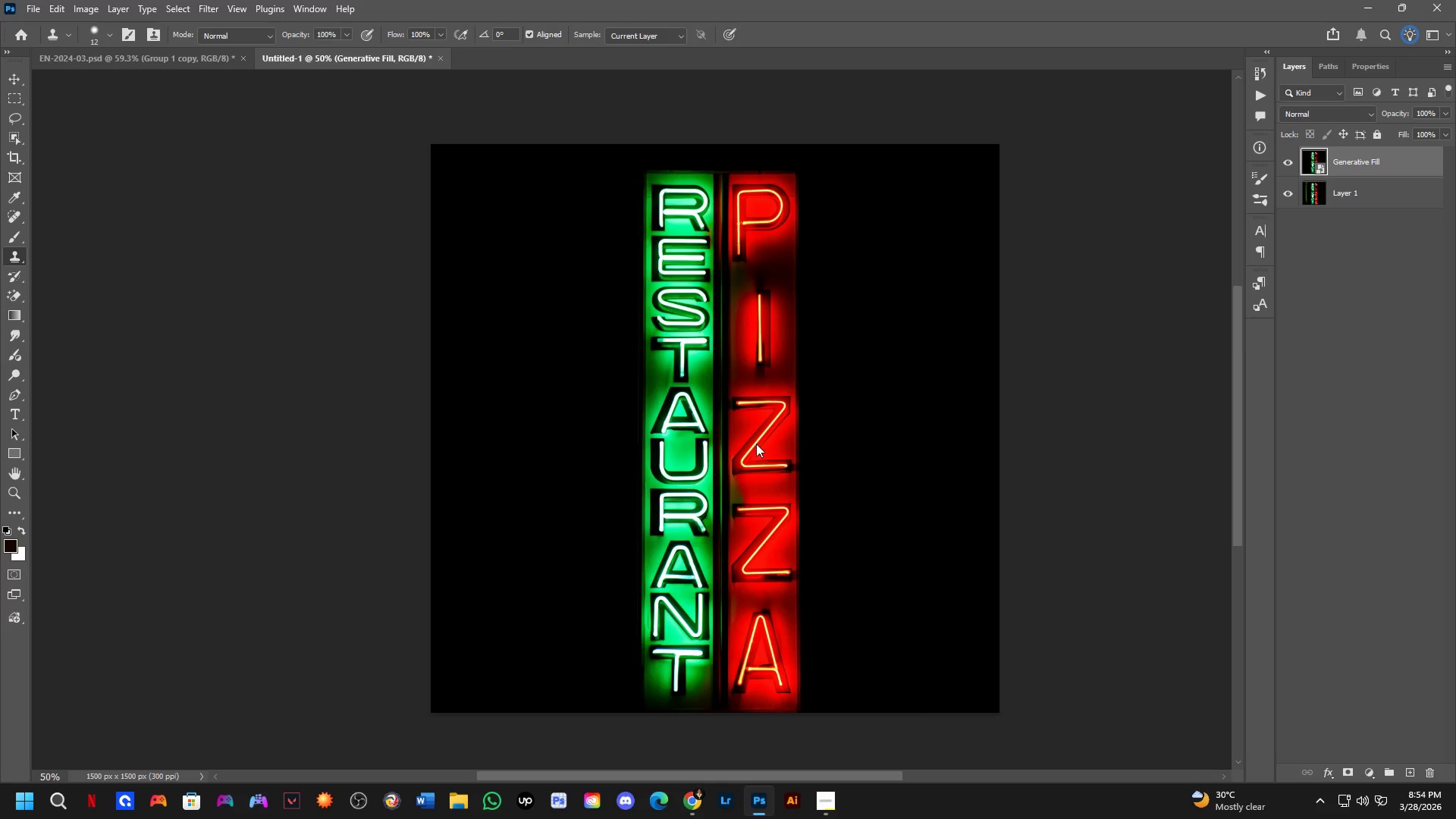 
left_click_drag(start_coordinate=[778, 461], to_coordinate=[752, 459])
 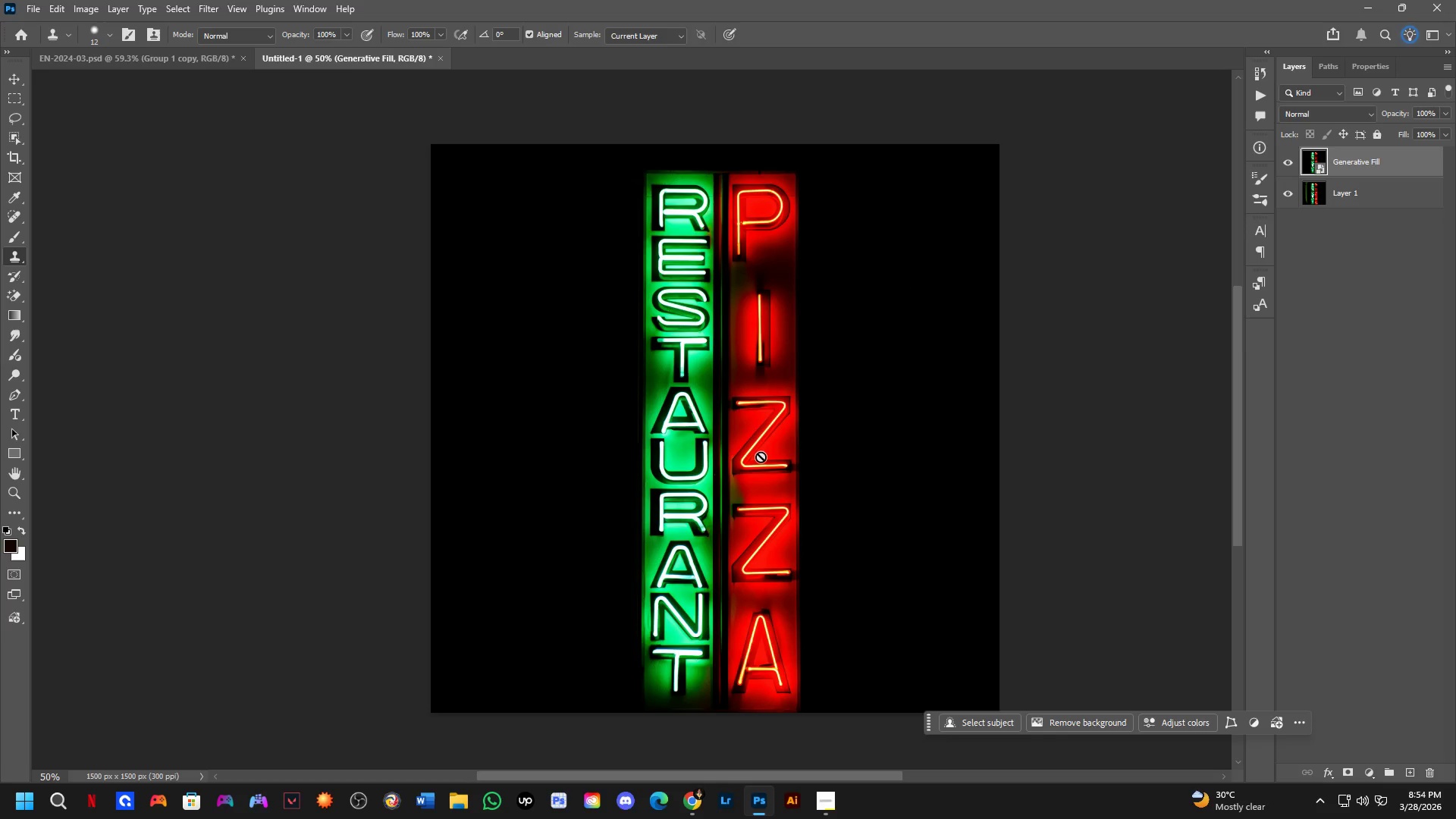 
key(Control+Shift+A)
 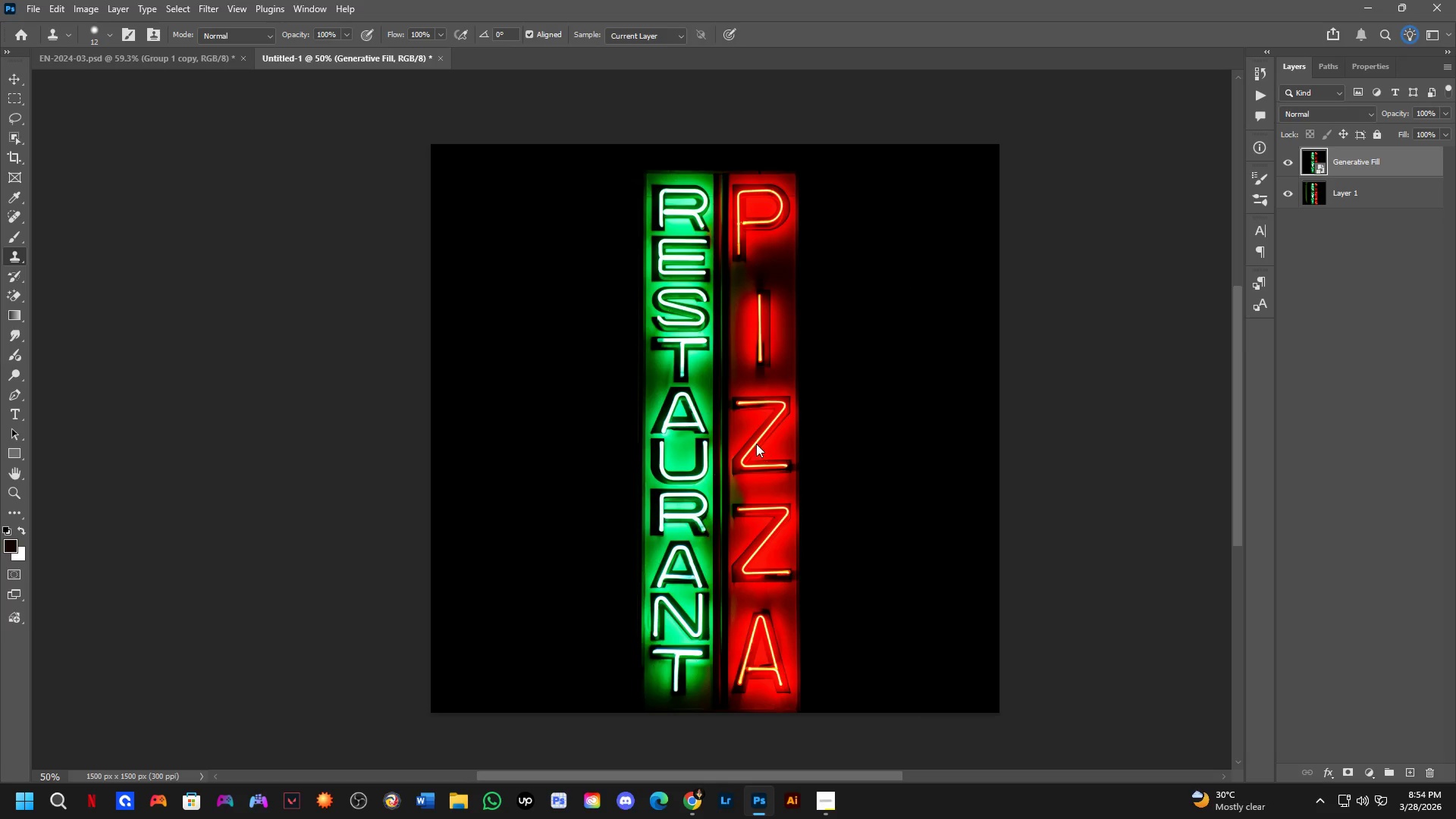 
key(Control+Shift+S)
 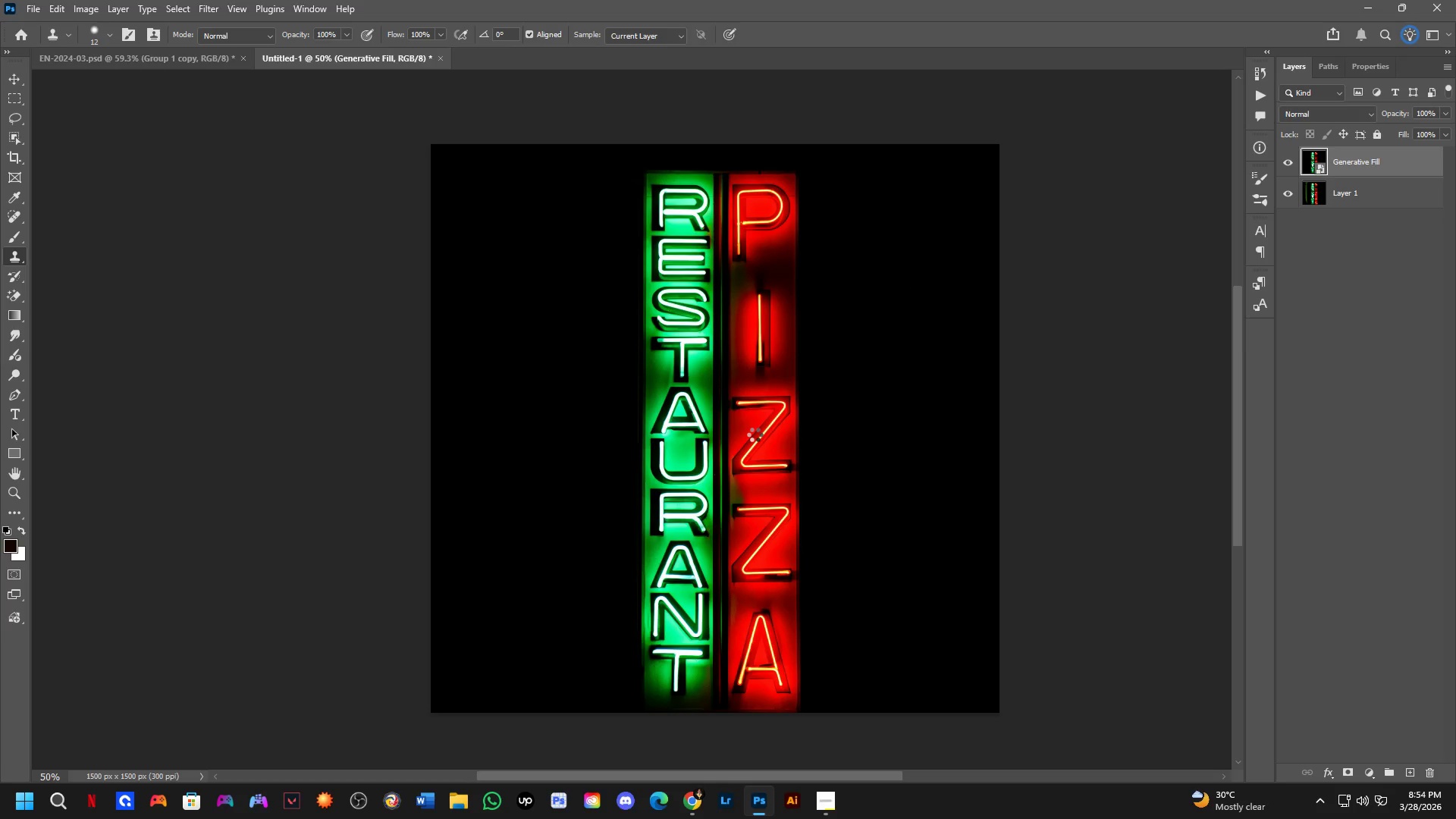 
key(Alt+Tab)